 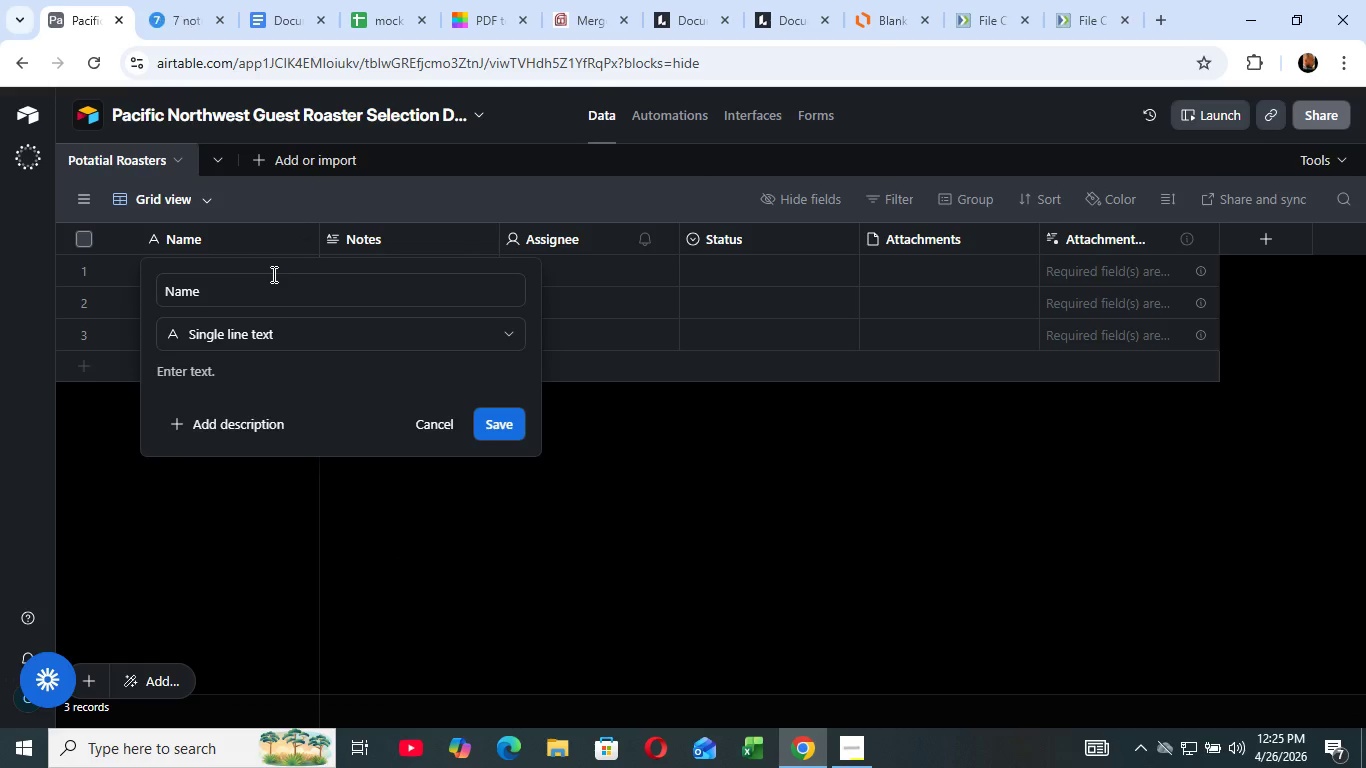 
left_click([276, 273])
 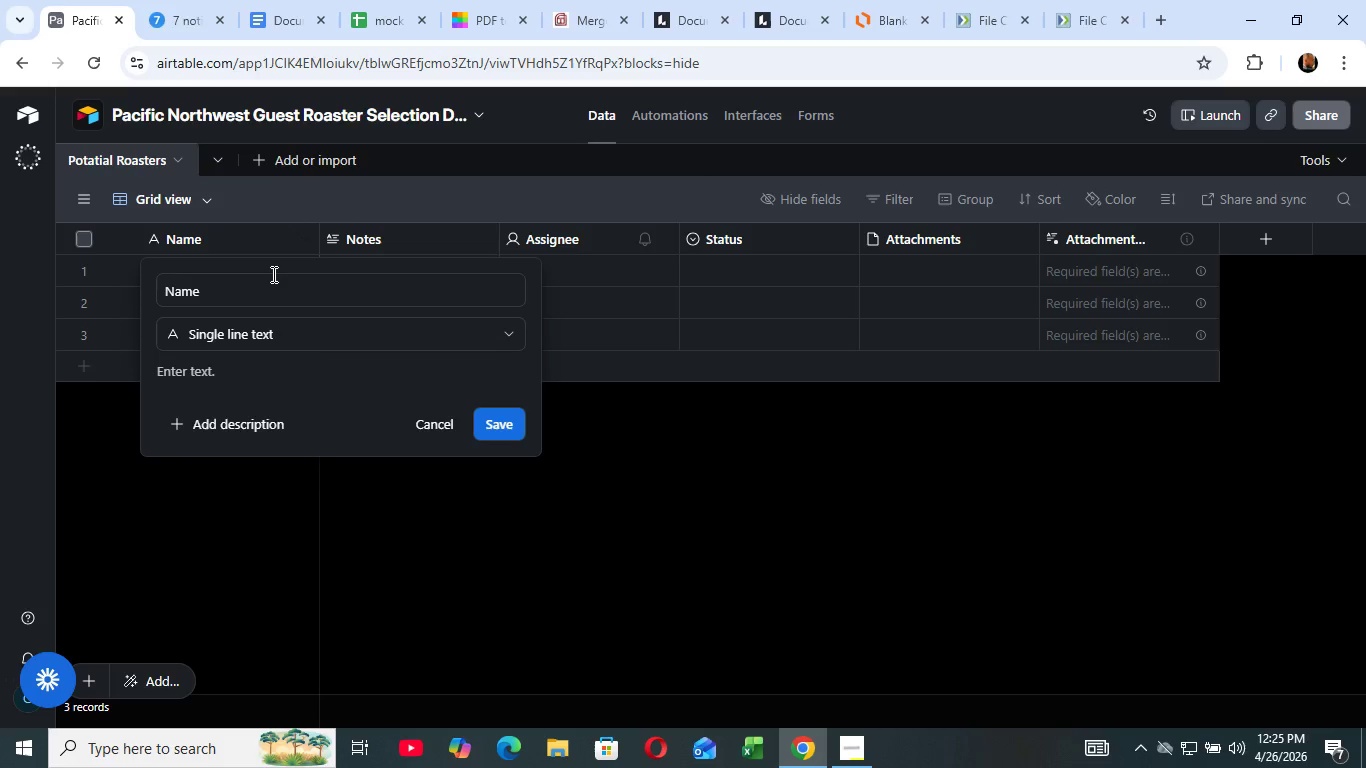 
wait(11.33)
 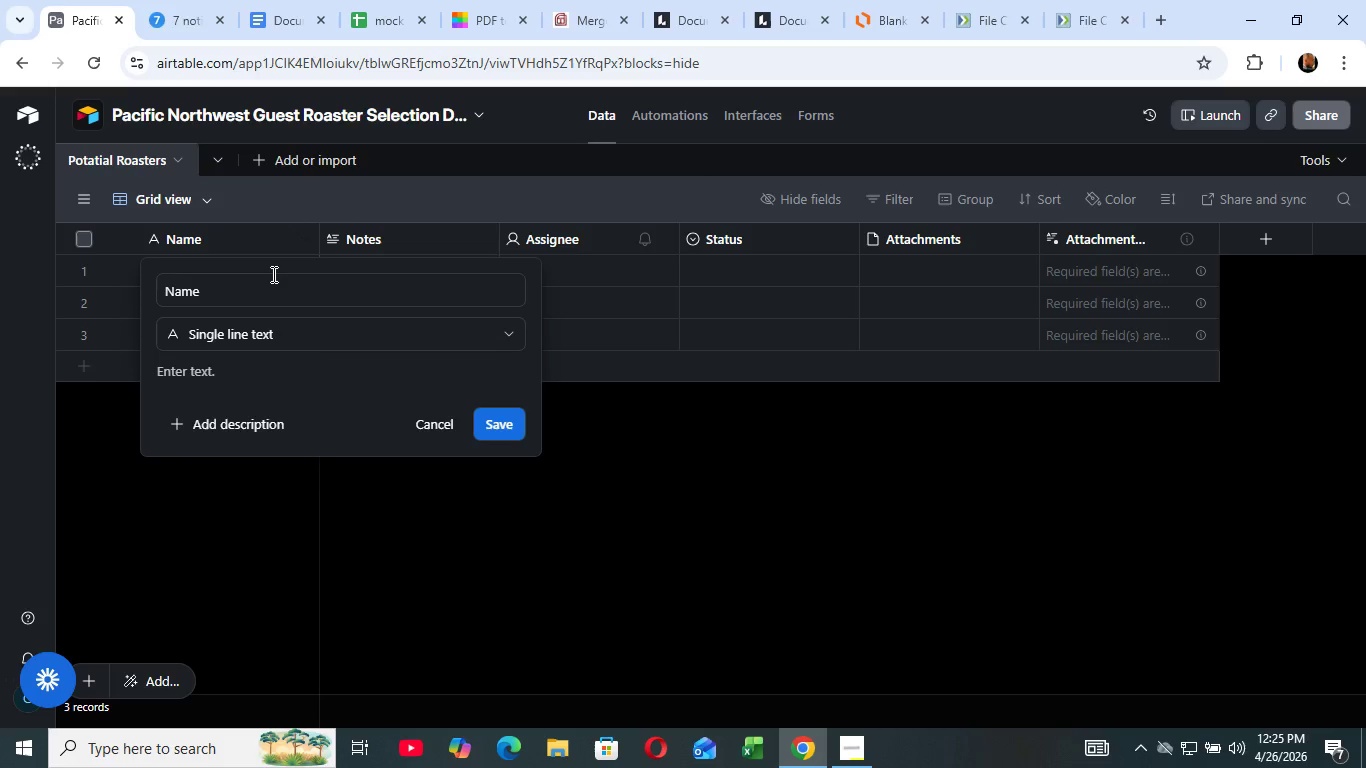 
left_click([262, 272])
 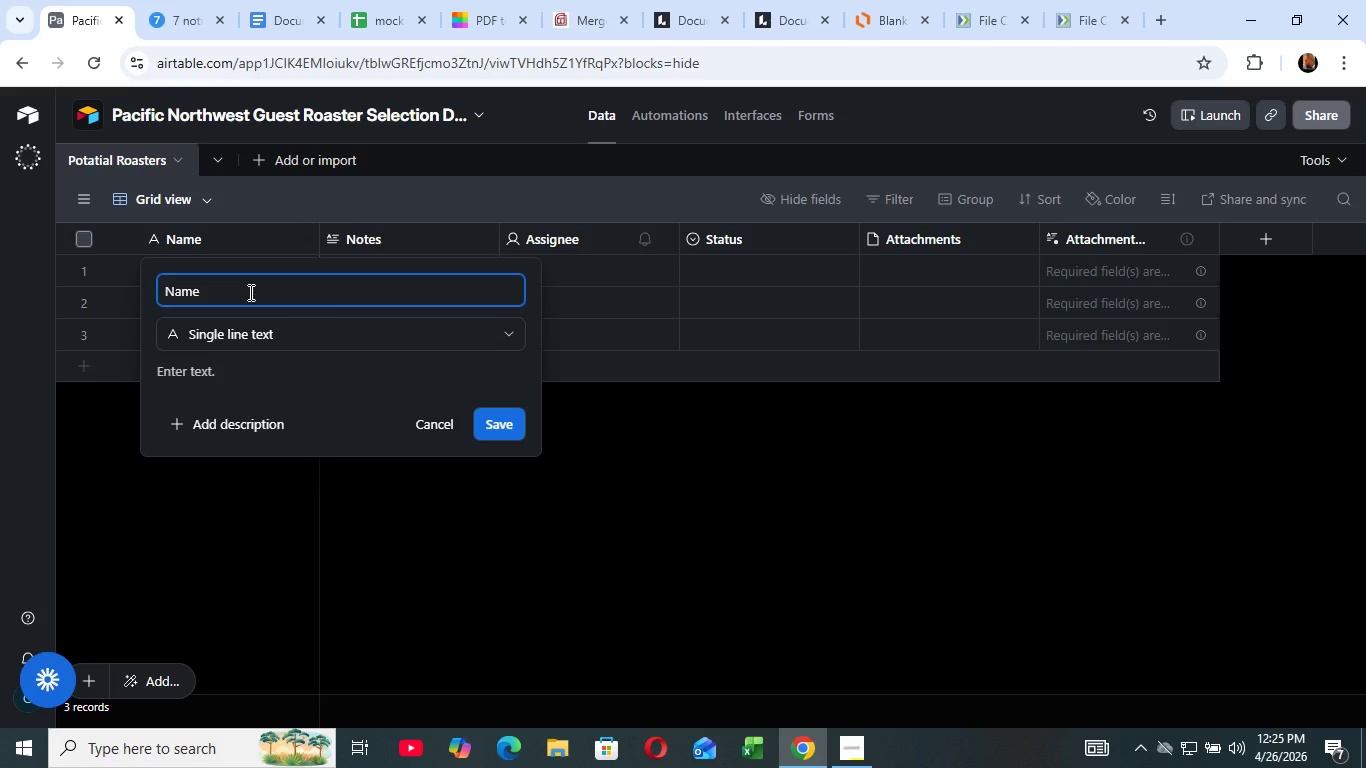 
left_click([248, 293])
 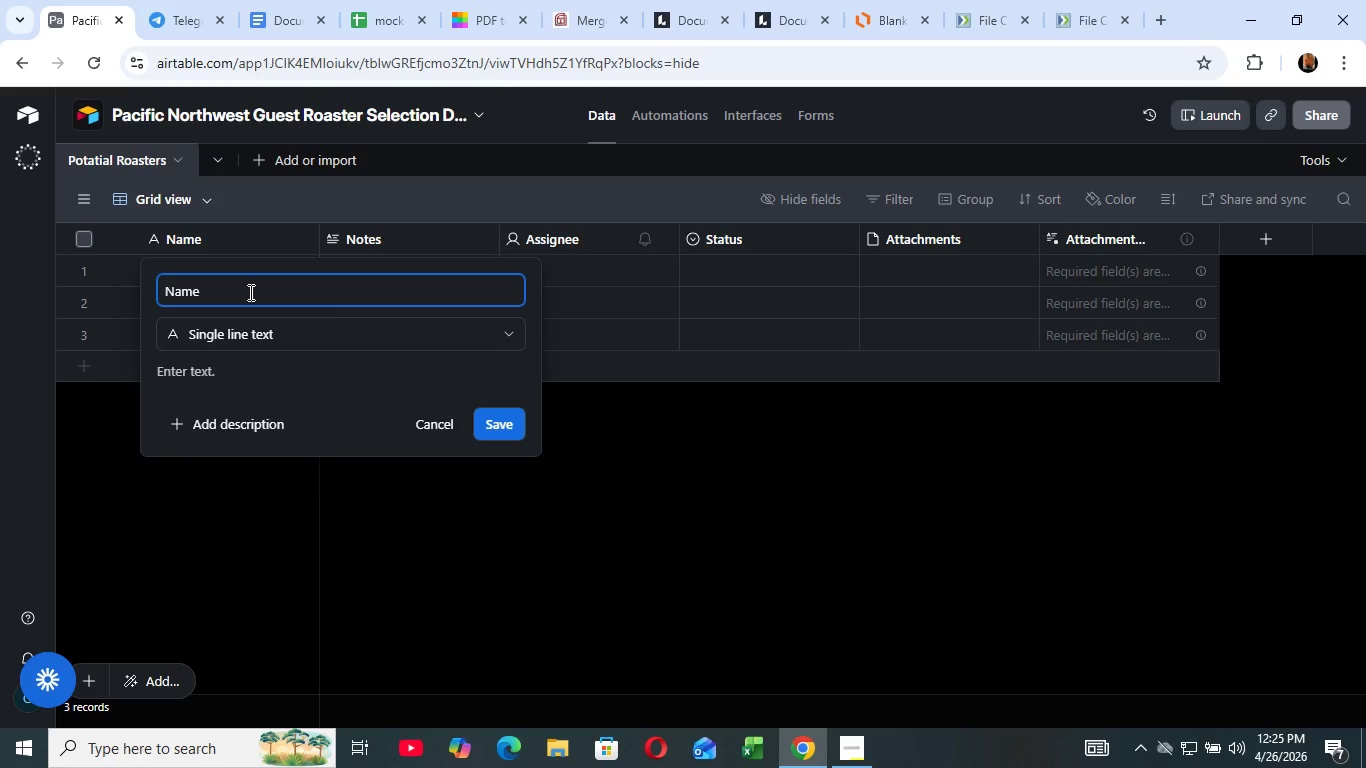 
key(Control+ArrowLeft)
 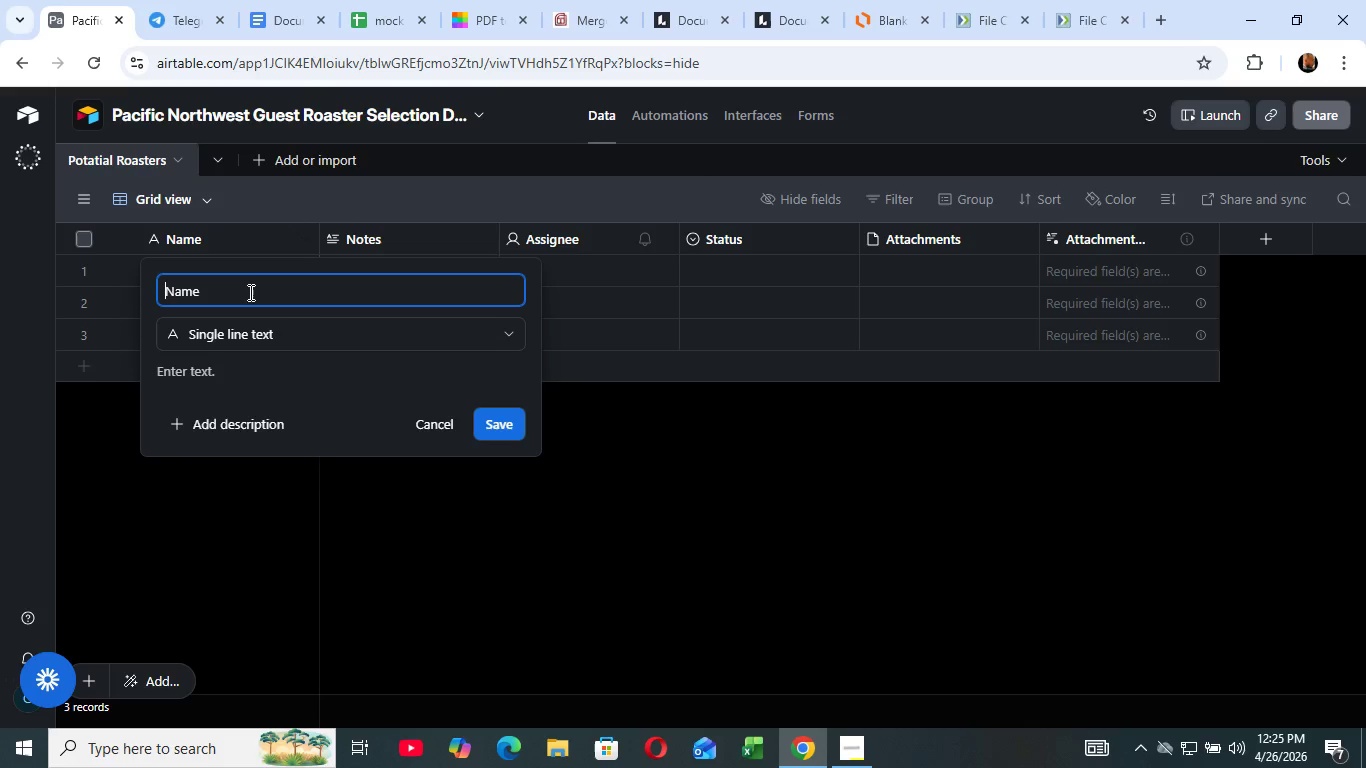 
wait(10.8)
 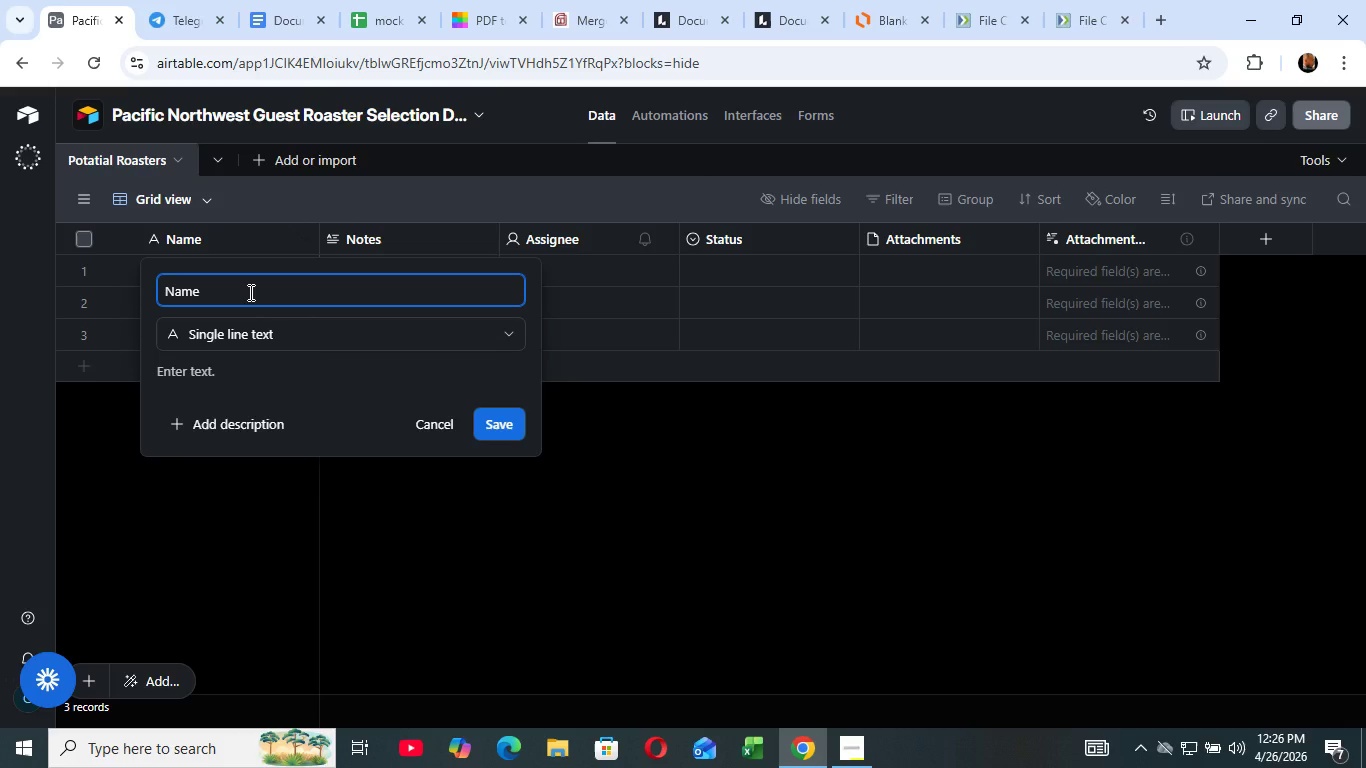 
type(Roastr)
key(Backspace)
type(er )
 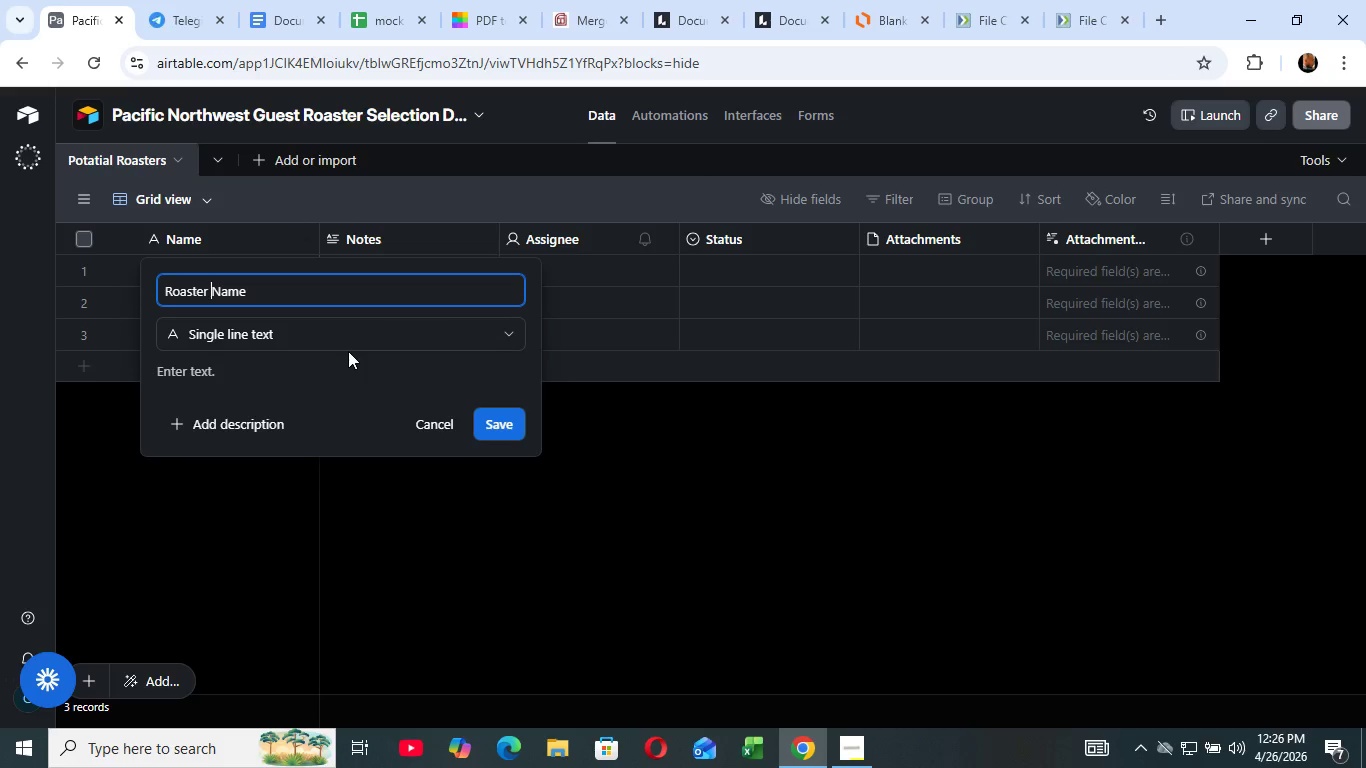 
wait(22.06)
 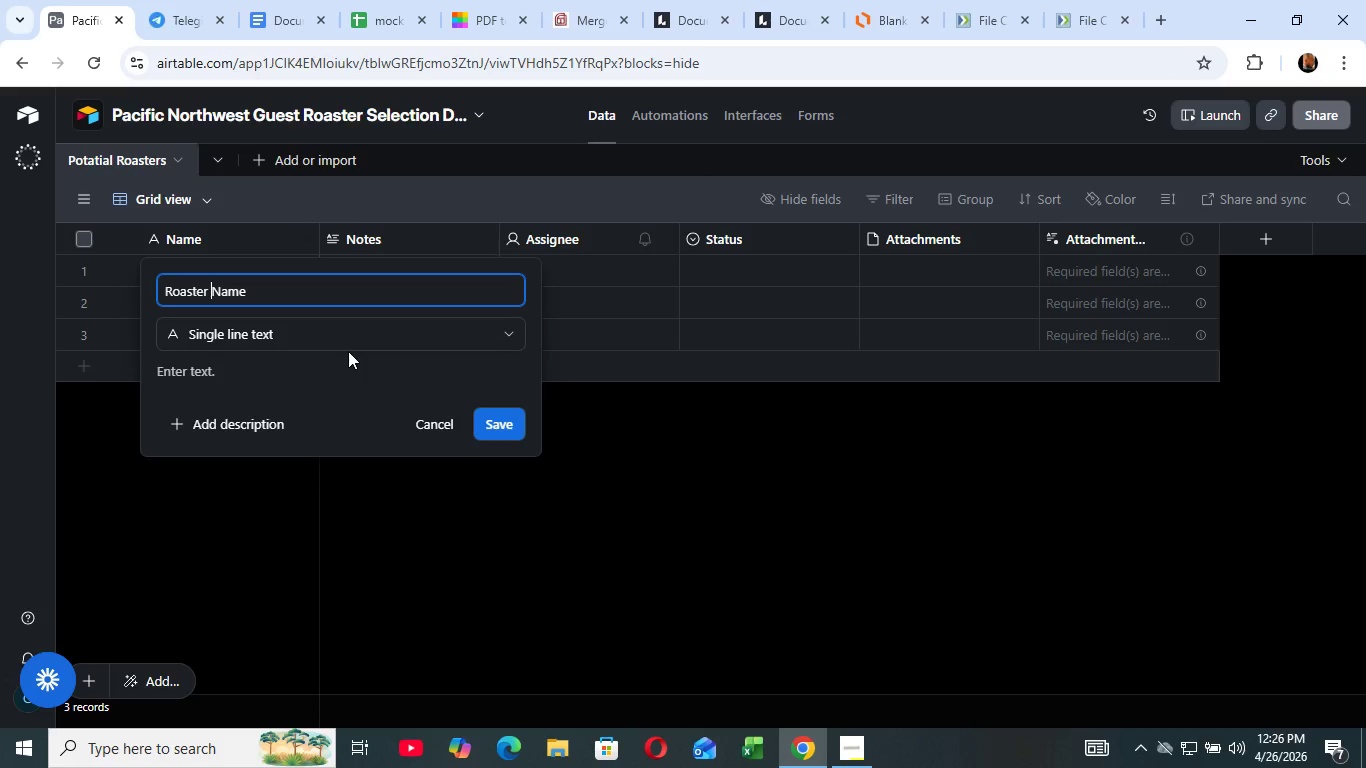 
left_click([500, 430])
 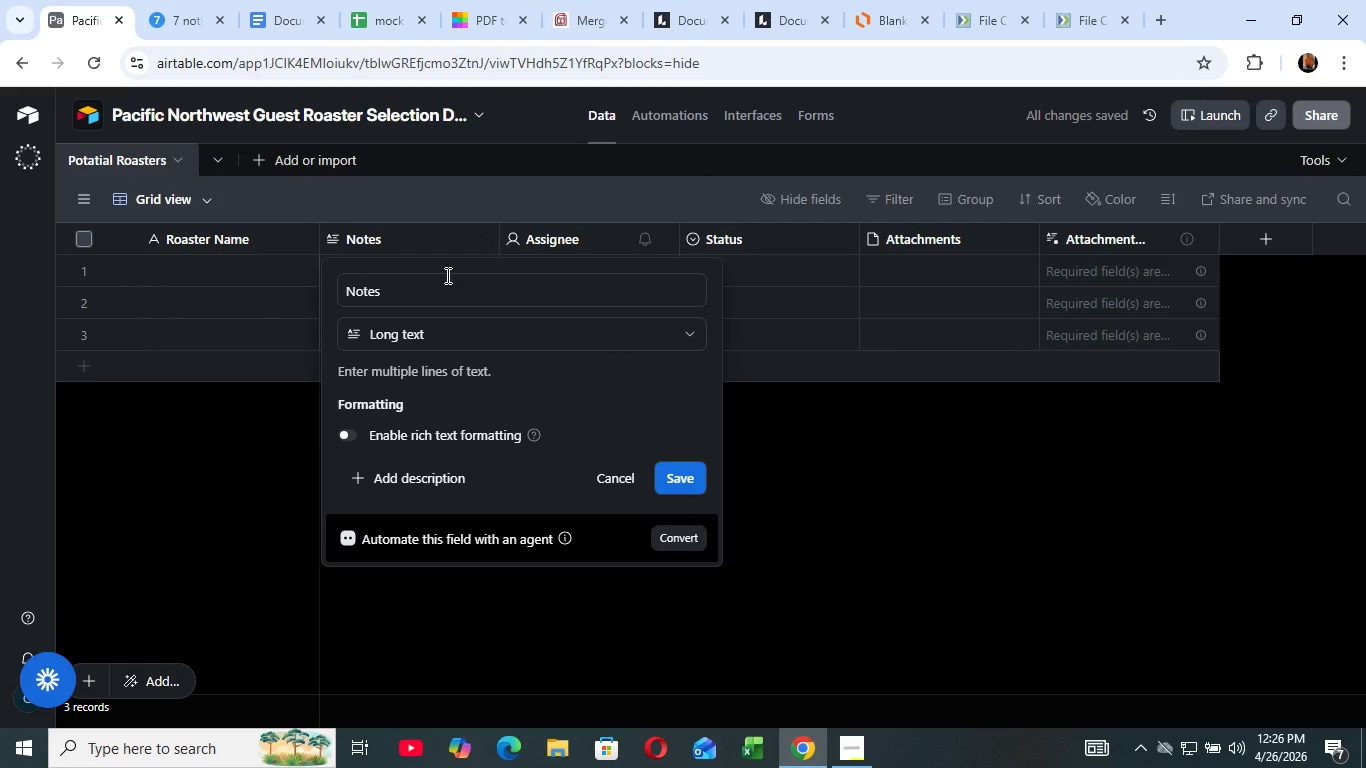 
left_click([486, 235])
 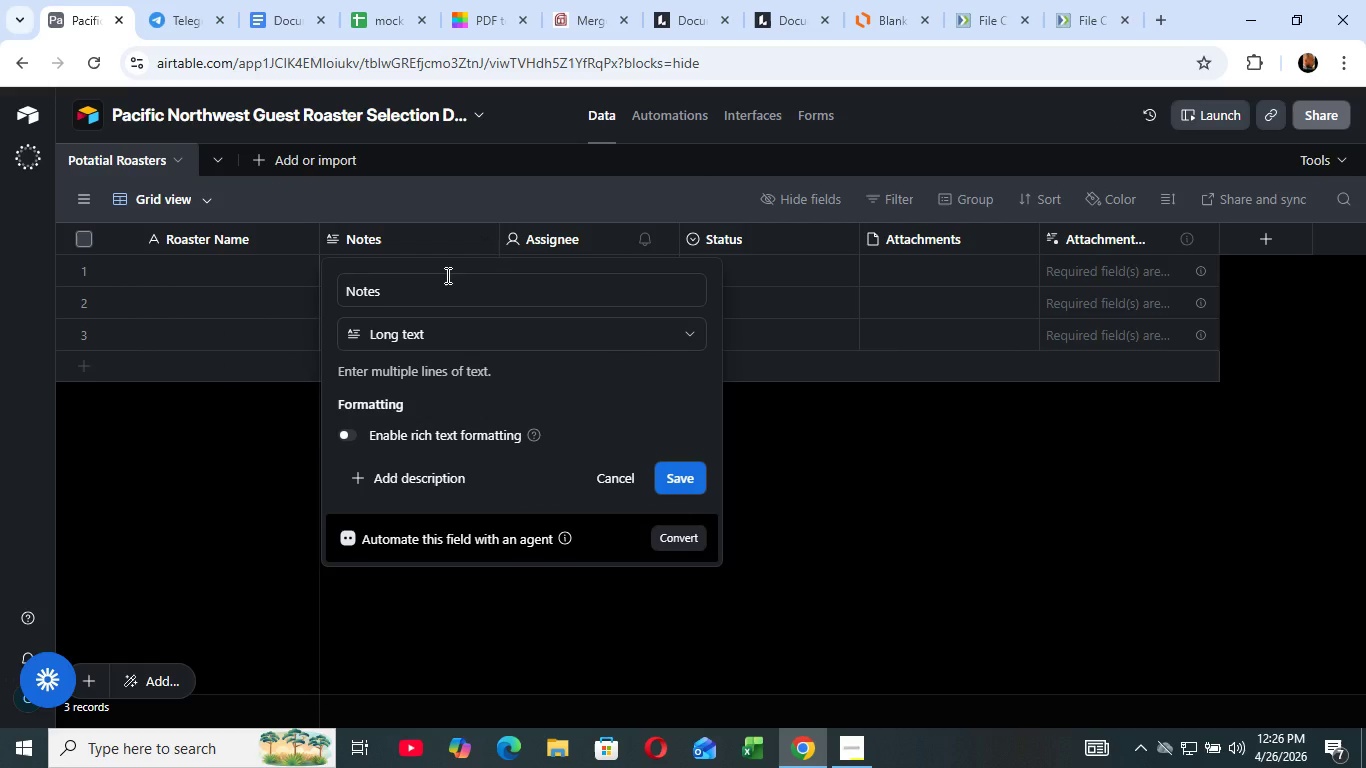 
left_click([446, 274])
 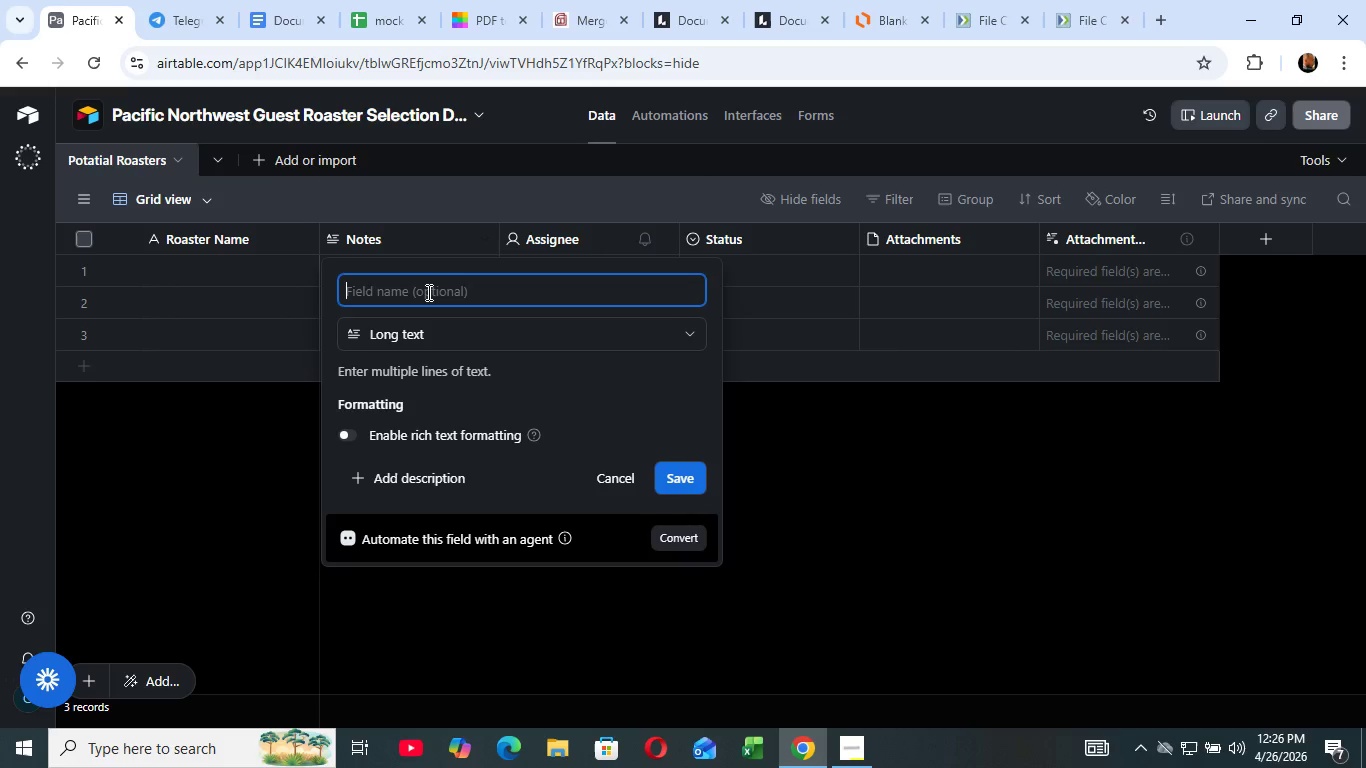 
wait(7.2)
 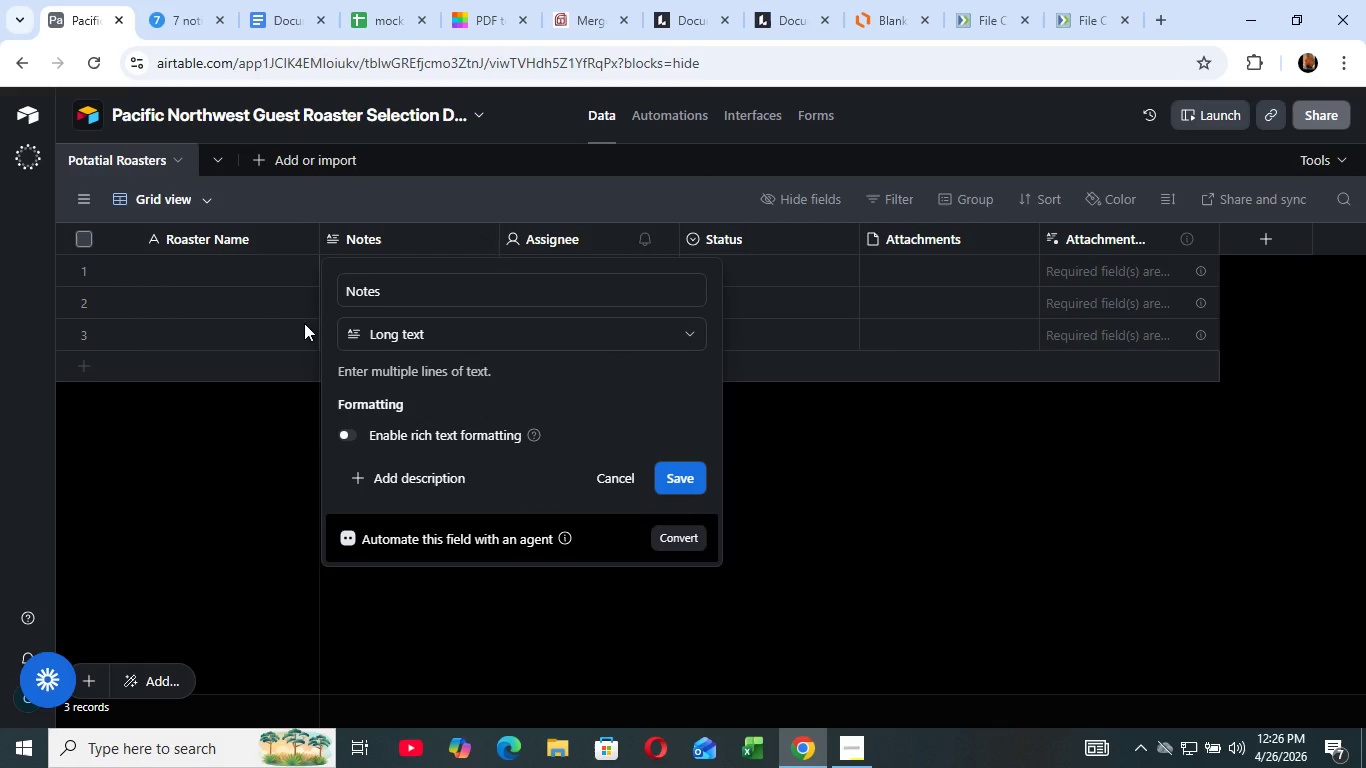 
left_click([427, 292])
 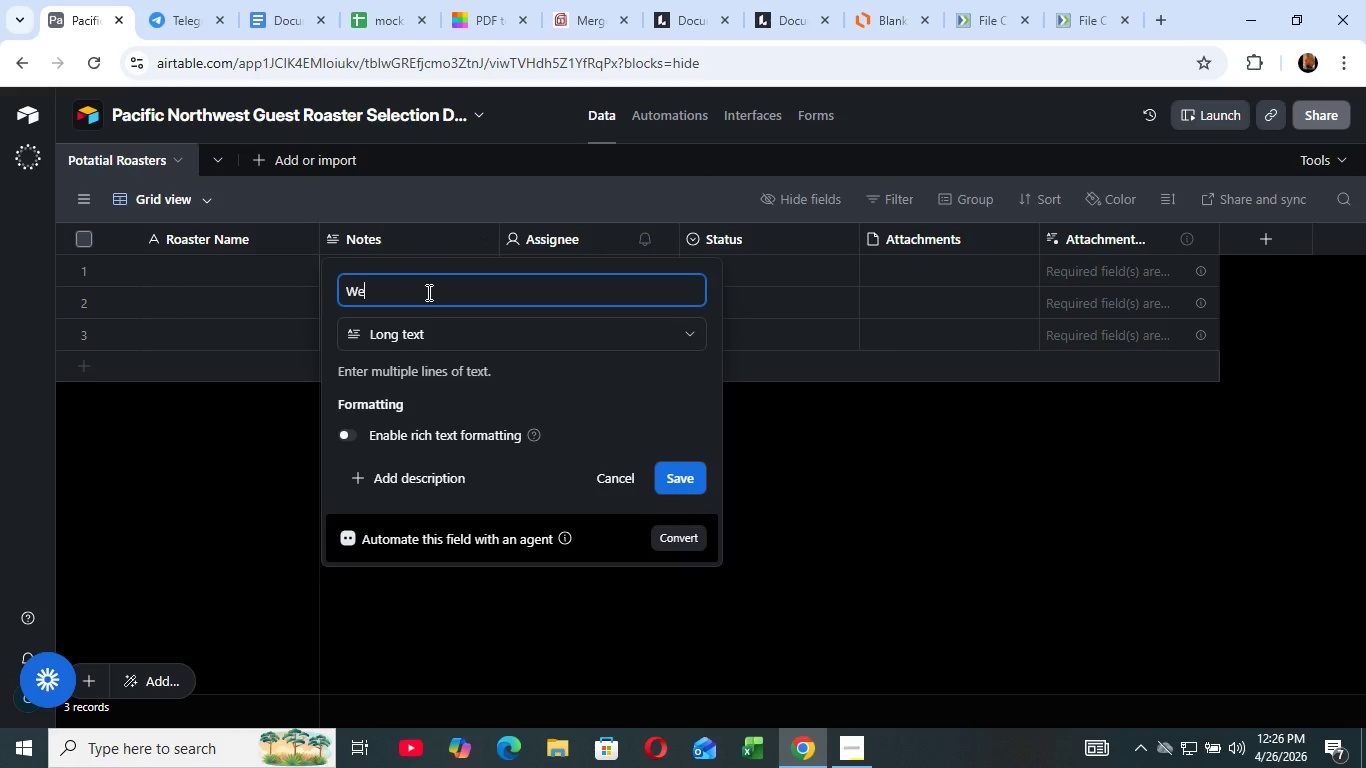 
key(Backspace)
key(Backspace)
key(Backspace)
key(Backspace)
key(Backspace)
key(Backspace)
type(Website )
 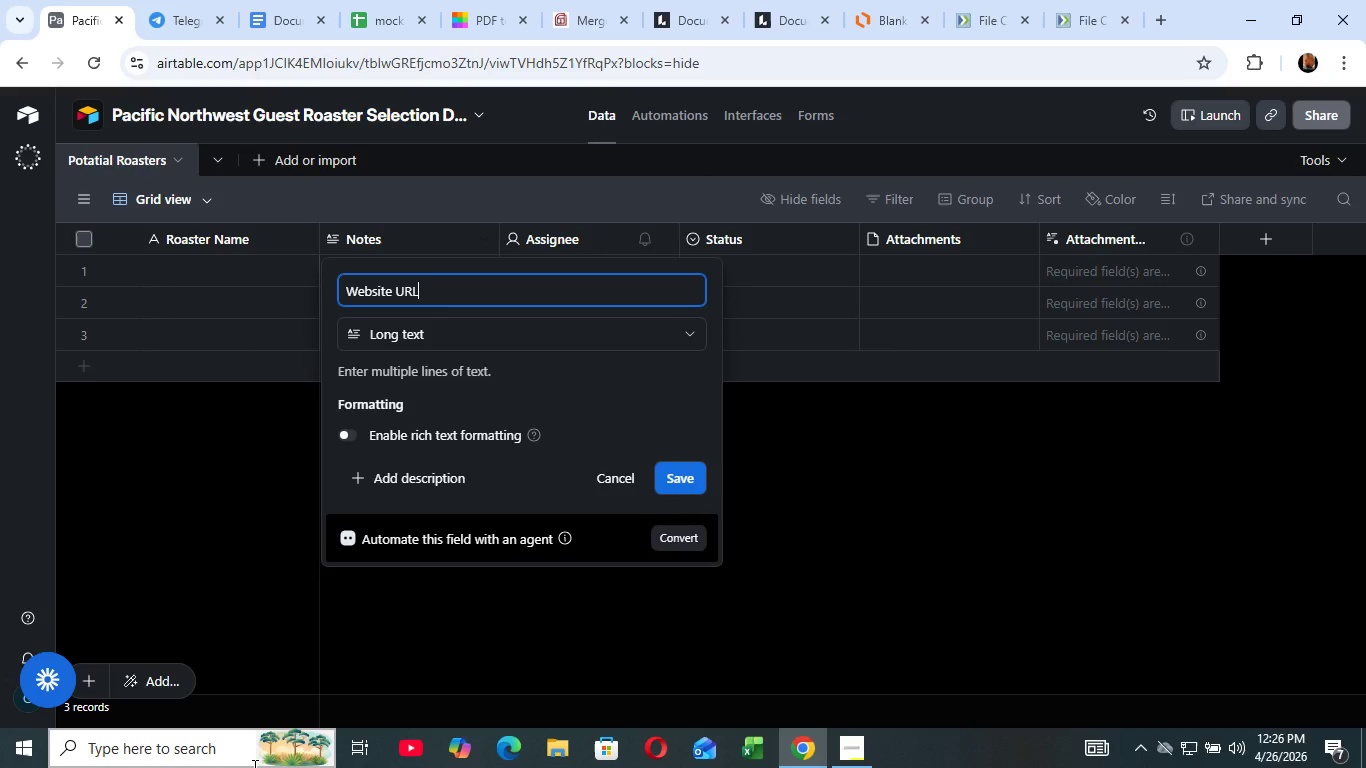 
type(URL)
 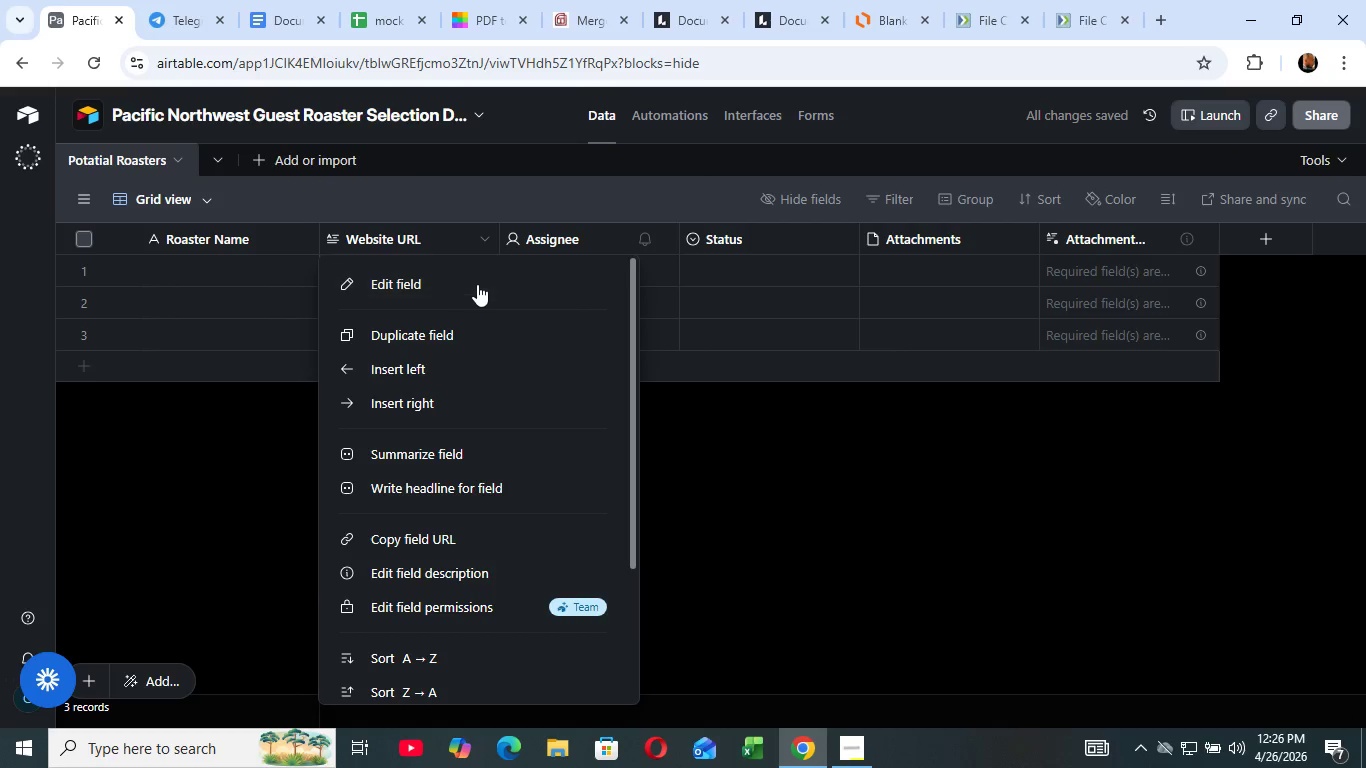 
left_click([678, 484])
 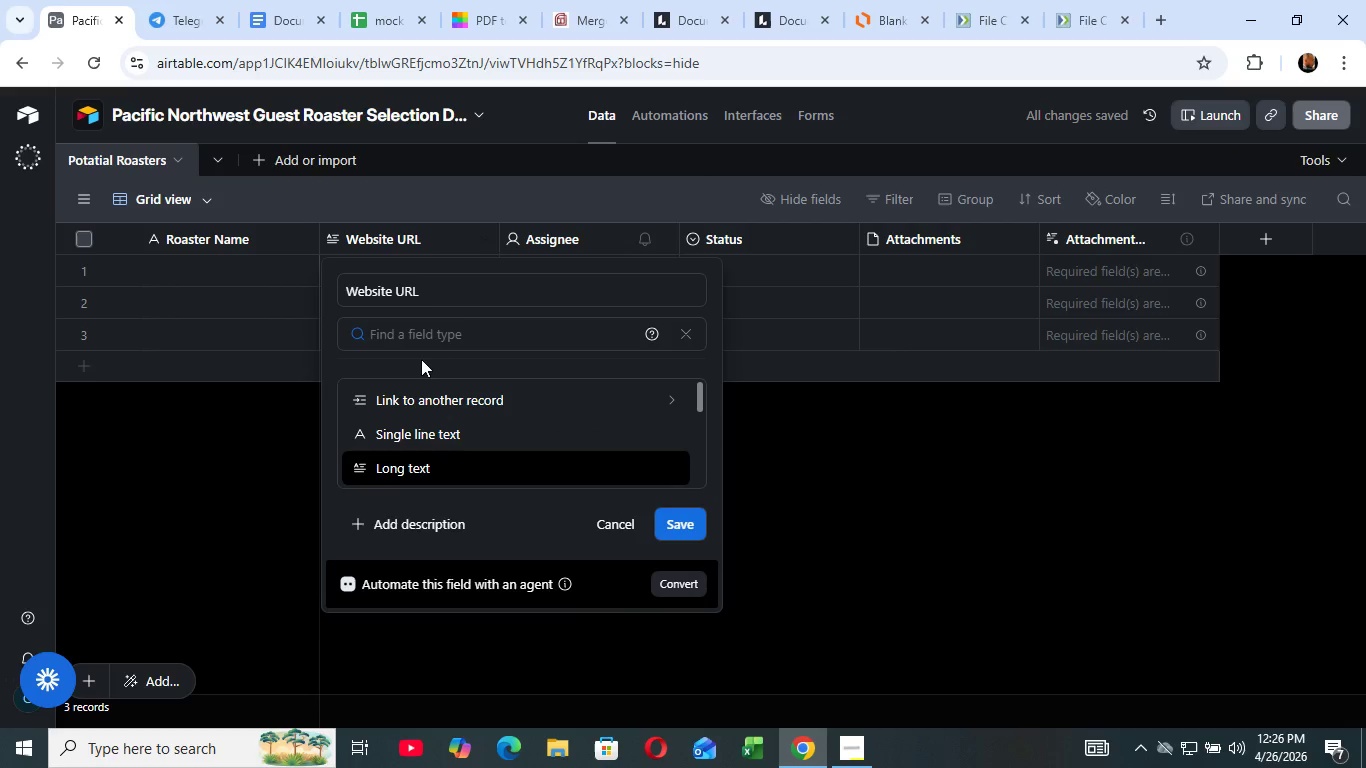 
left_click([485, 234])
 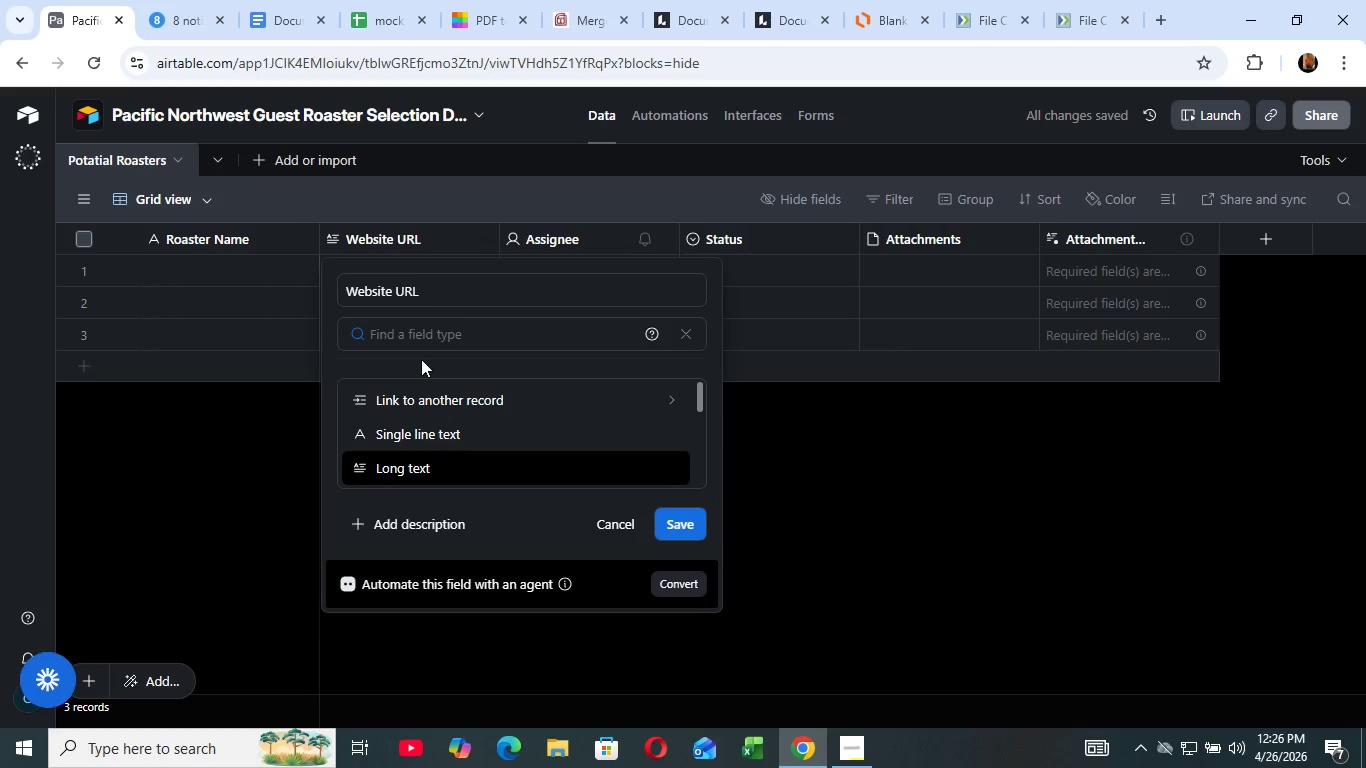 
left_click([477, 284])
 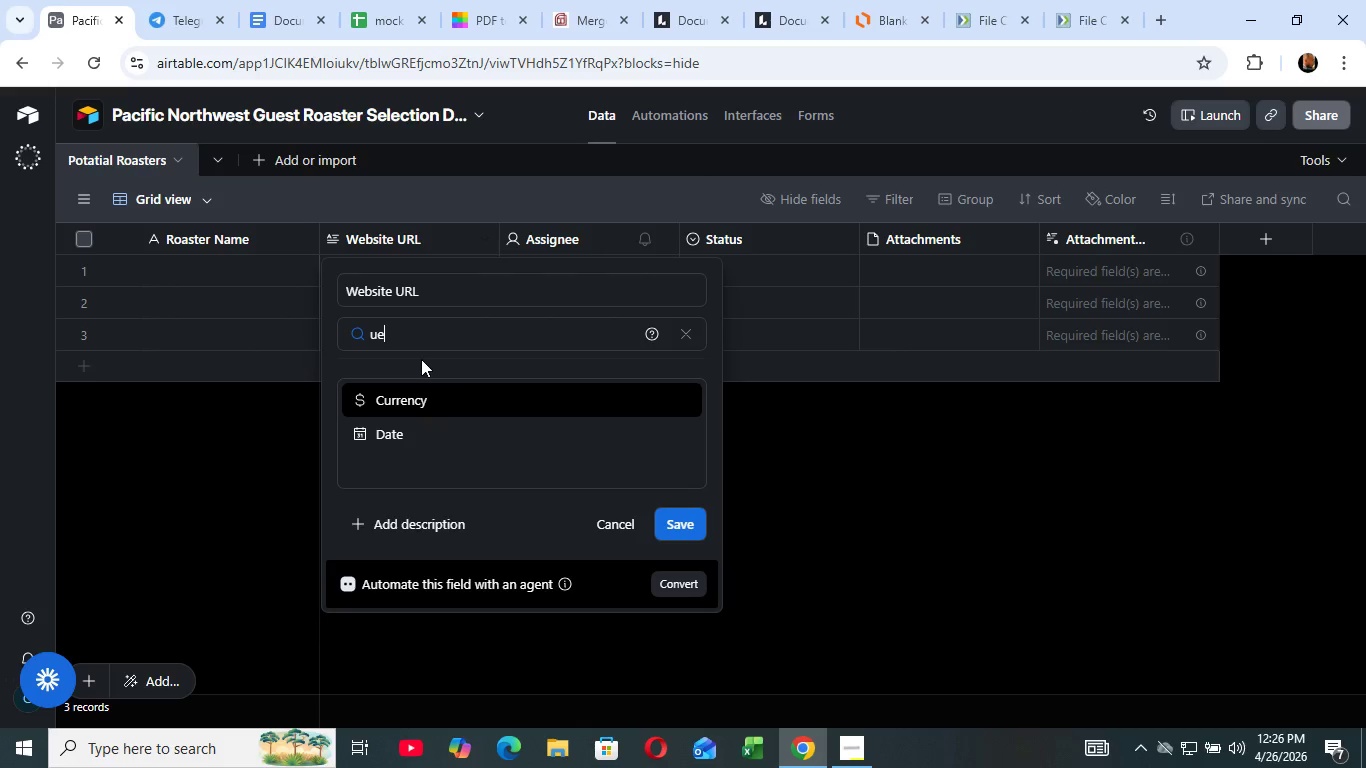 
left_click([419, 335])
 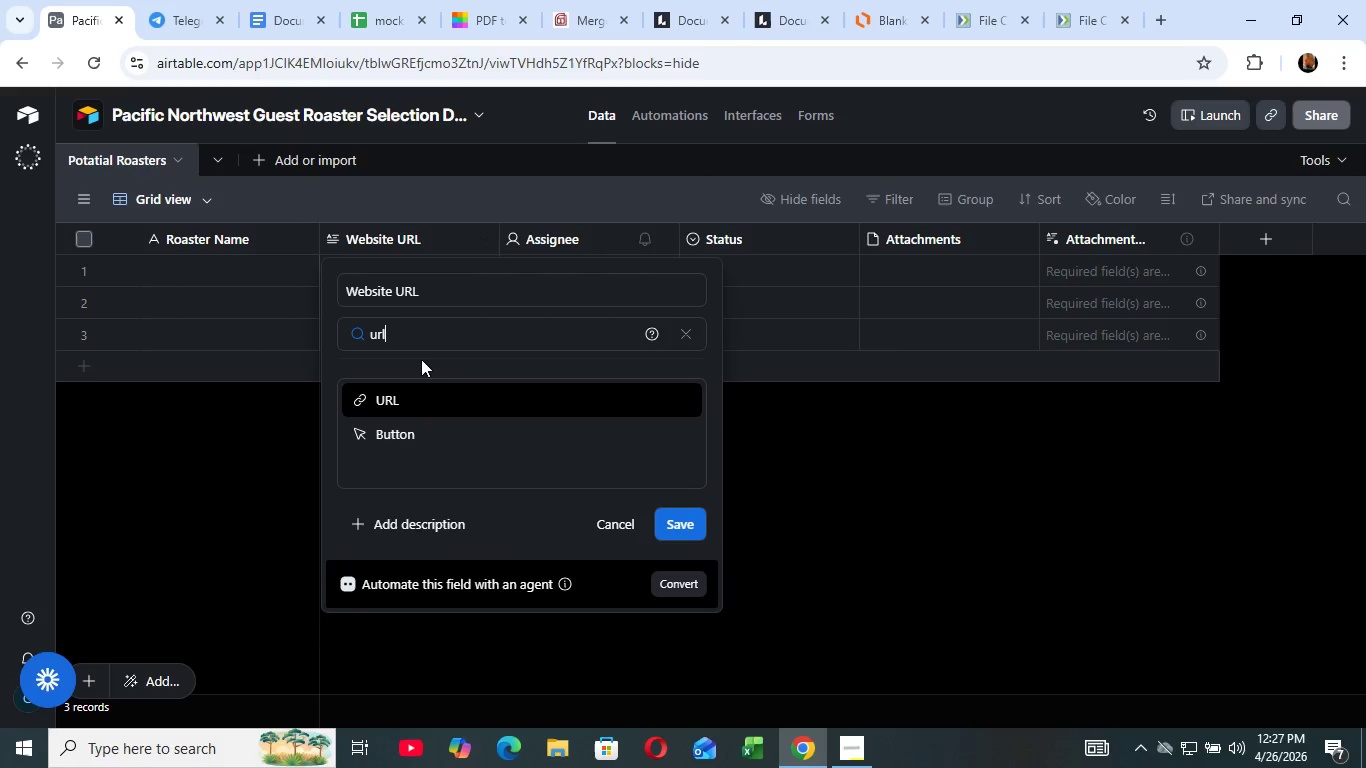 
type(ue)
key(Backspace)
type(rl)
 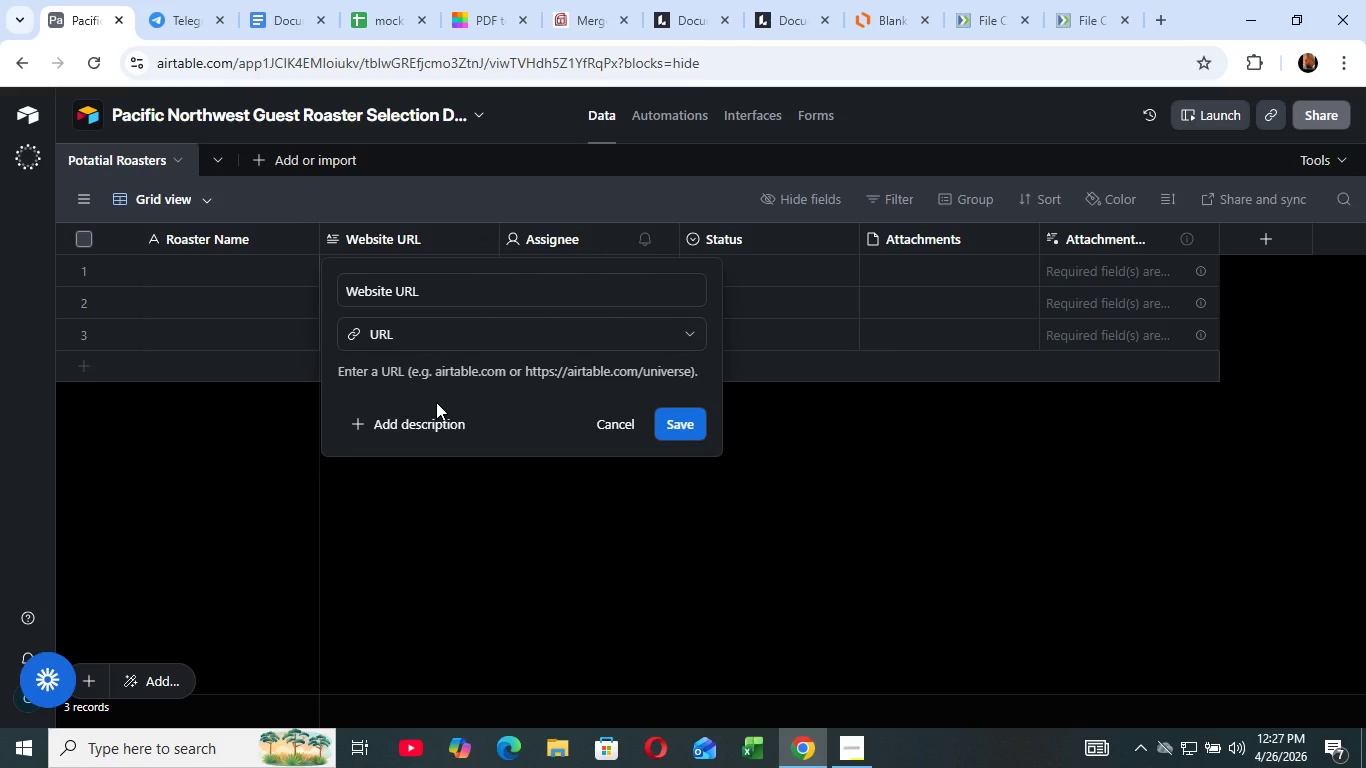 
left_click([436, 402])
 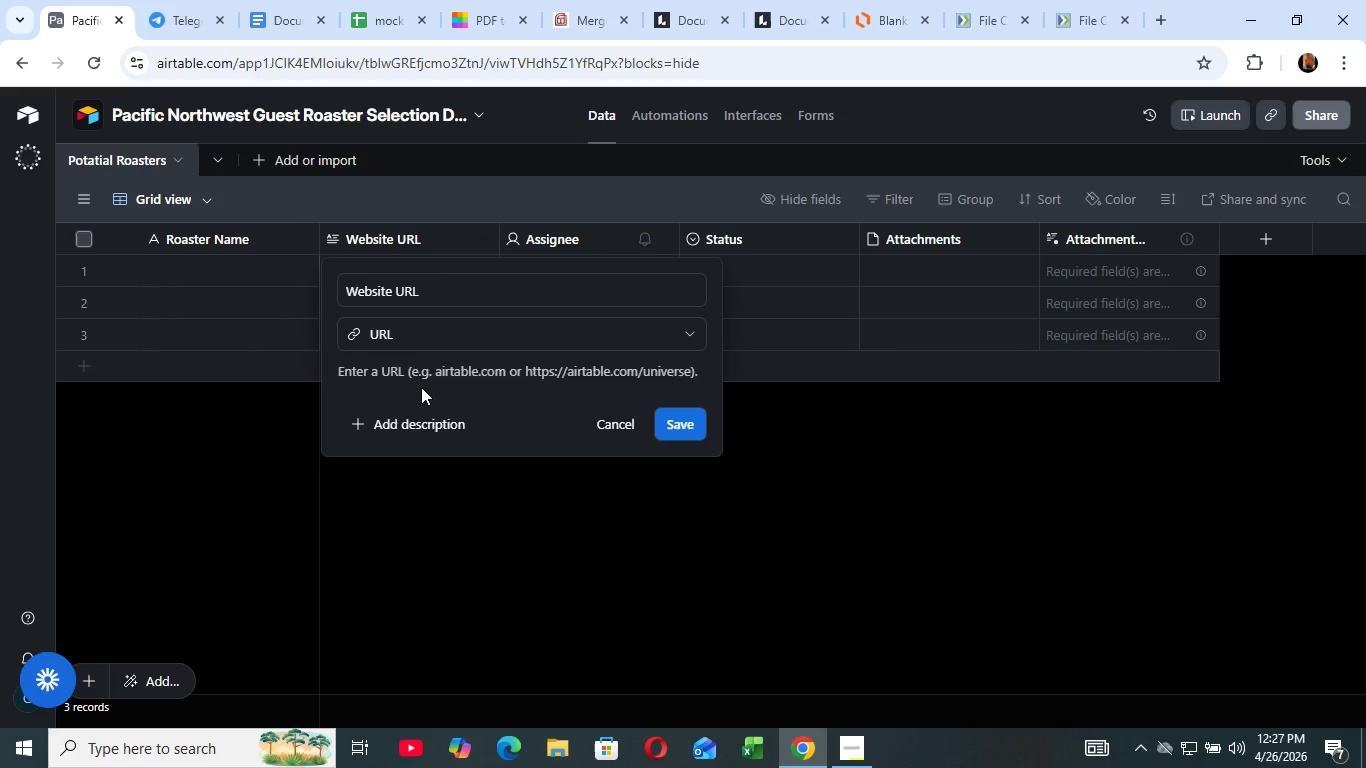 
wait(17.09)
 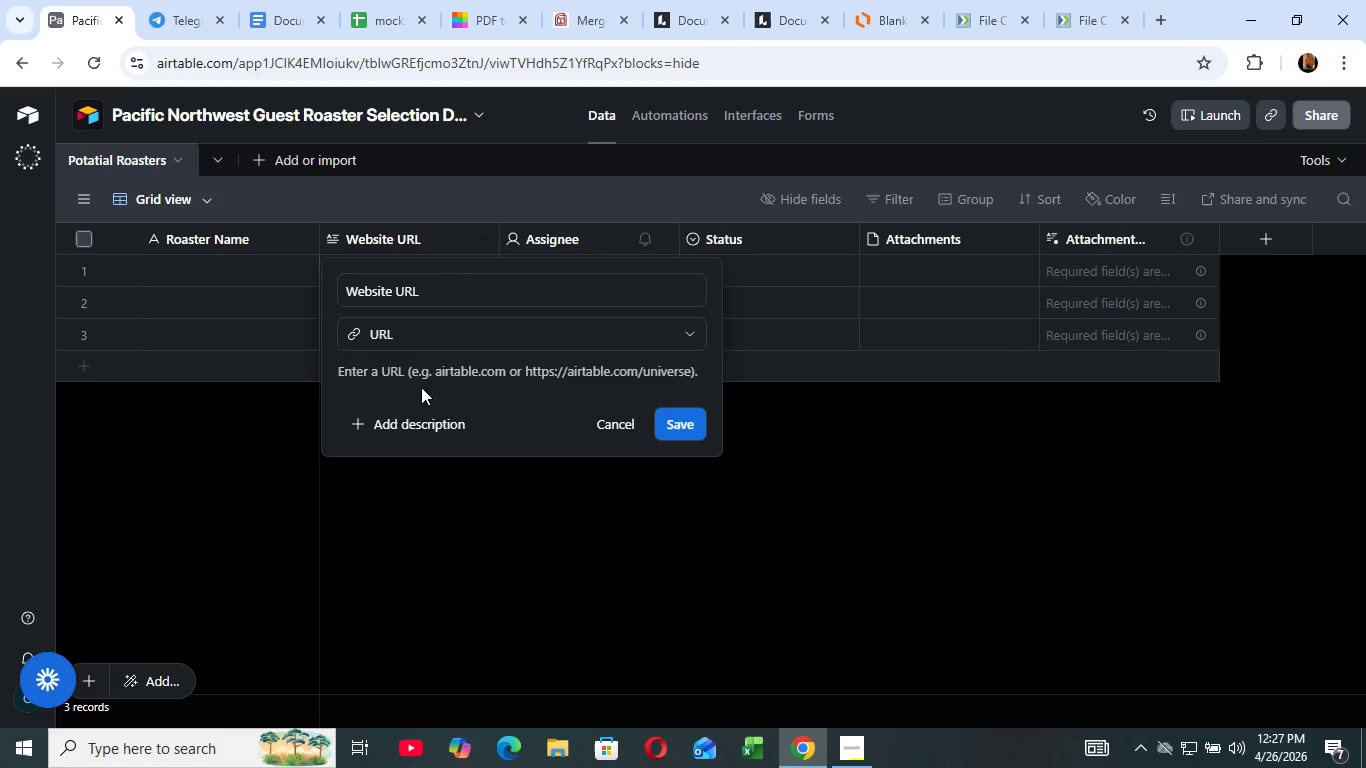 
left_click([695, 424])
 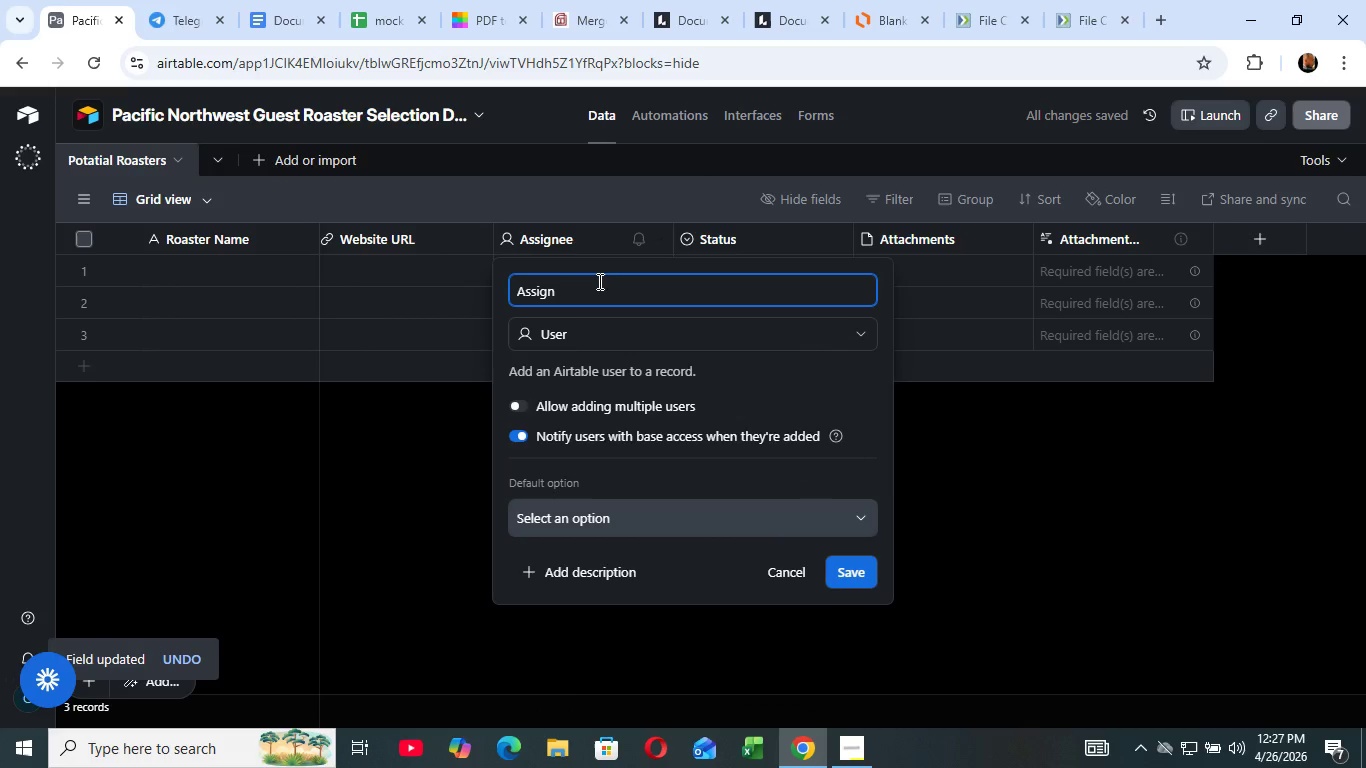 
left_click([666, 236])
 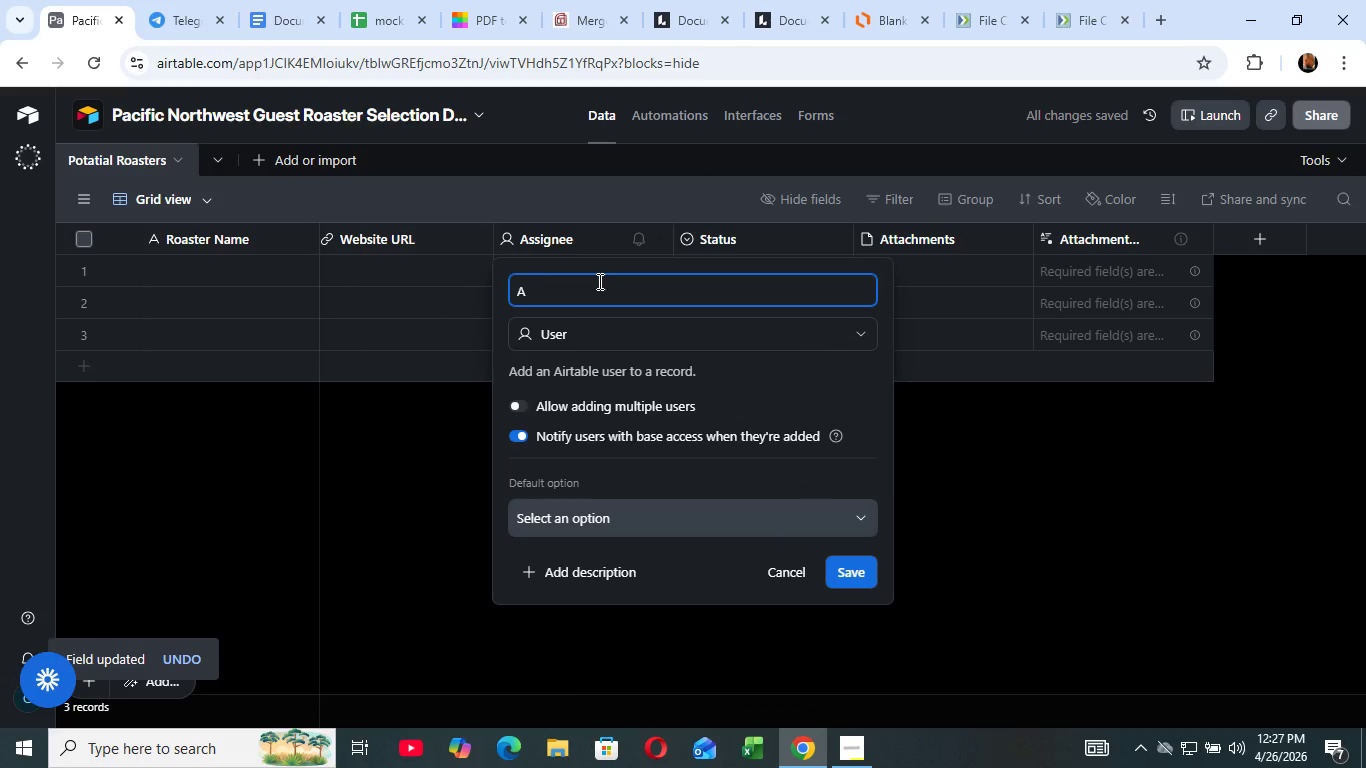 
left_click([632, 274])
 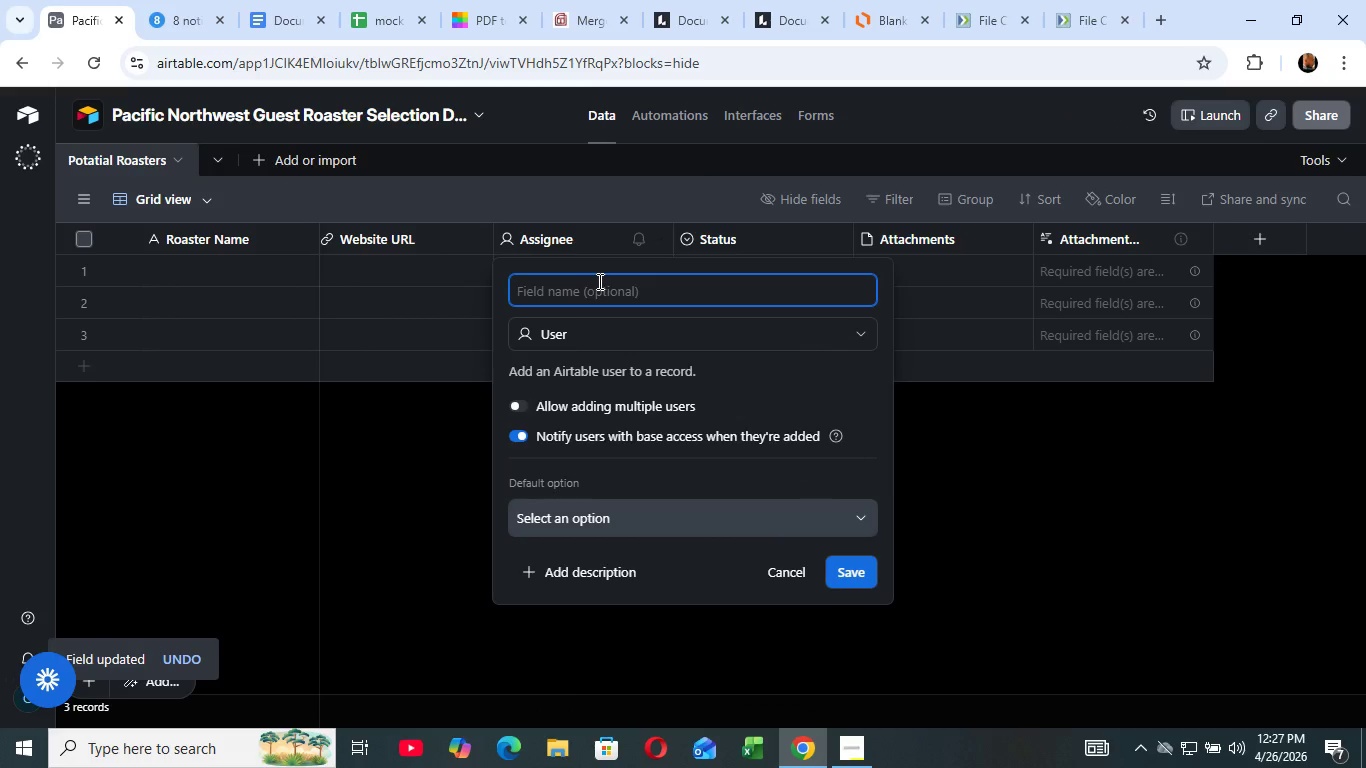 
left_click([597, 285])
 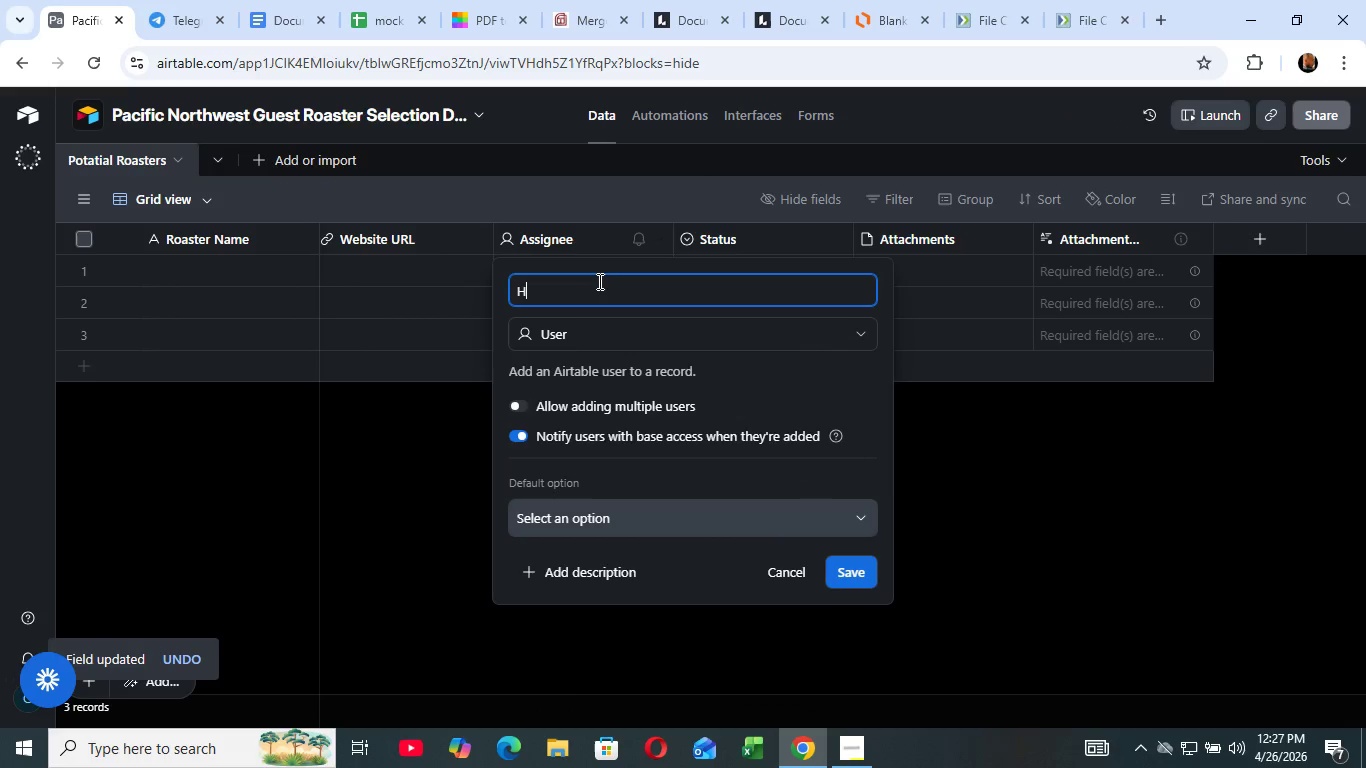 
key(Backspace)
key(Backspace)
key(Backspace)
key(Backspace)
key(Backspace)
key(Backspace)
key(Backspace)
key(Backspace)
key(Backspace)
type(HQ CITY)
 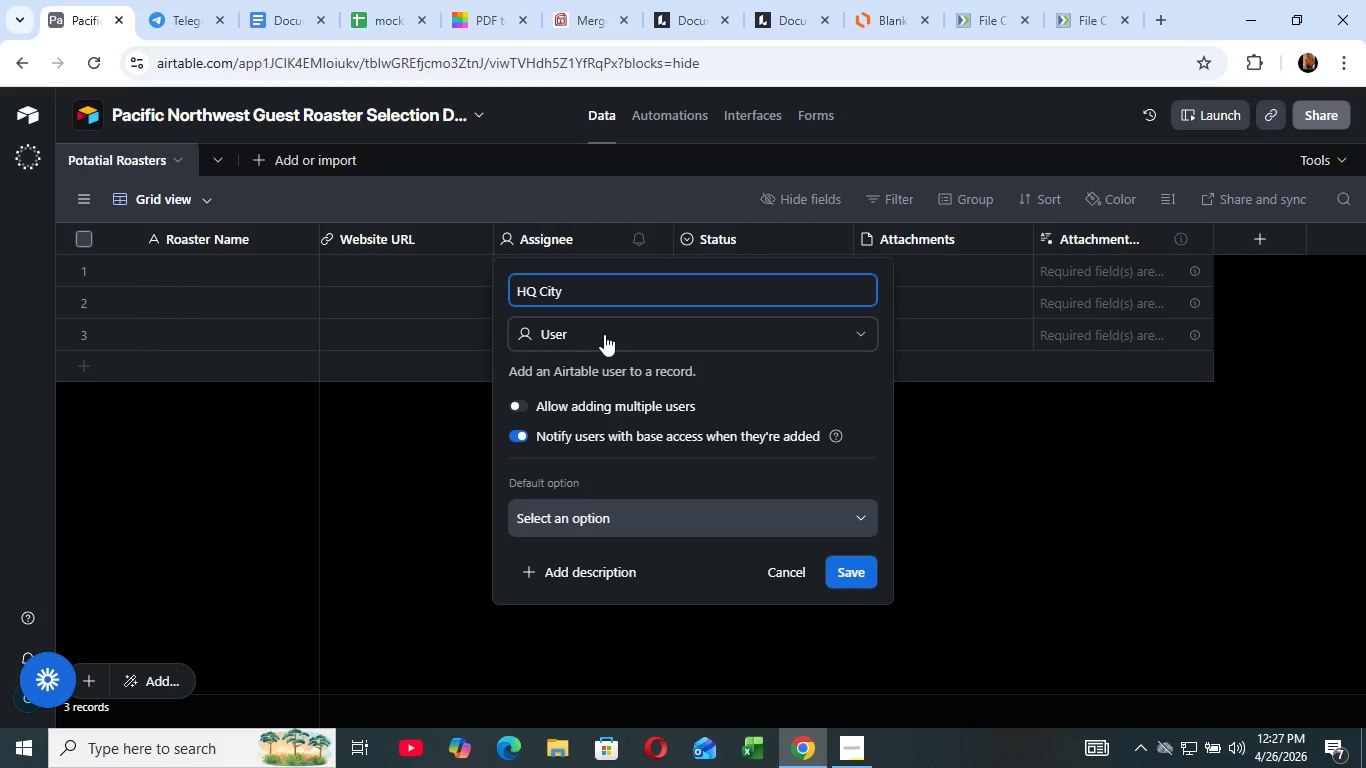 
mouse_move([611, 351])
 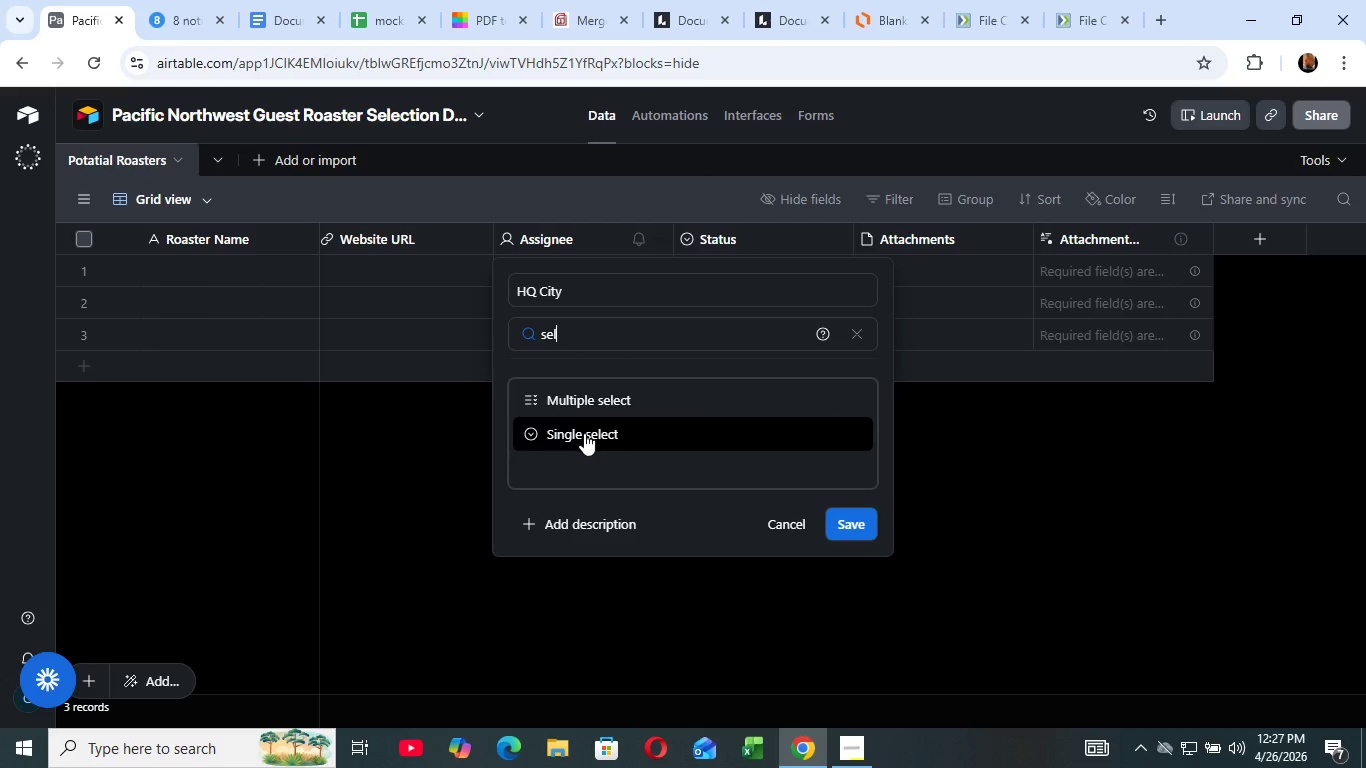 
left_click([604, 334])
 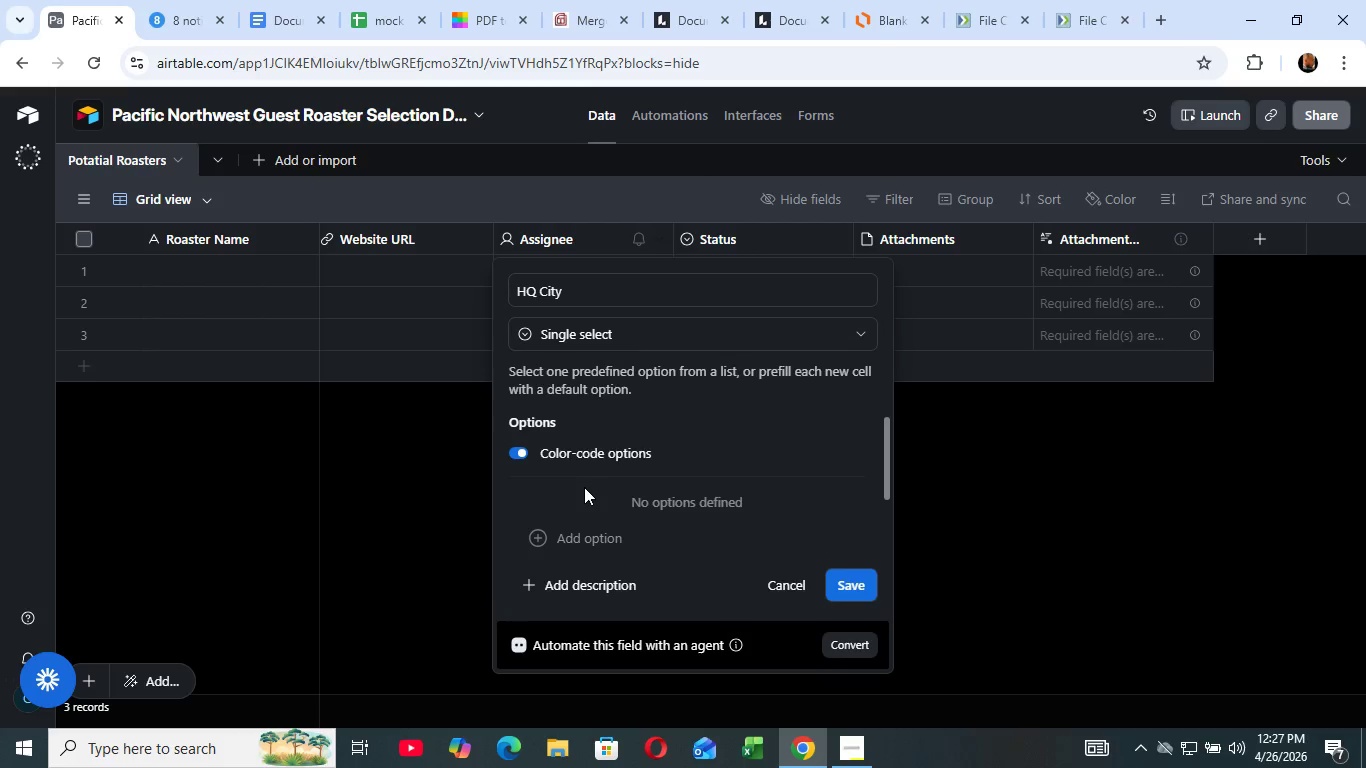 
type(sel)
 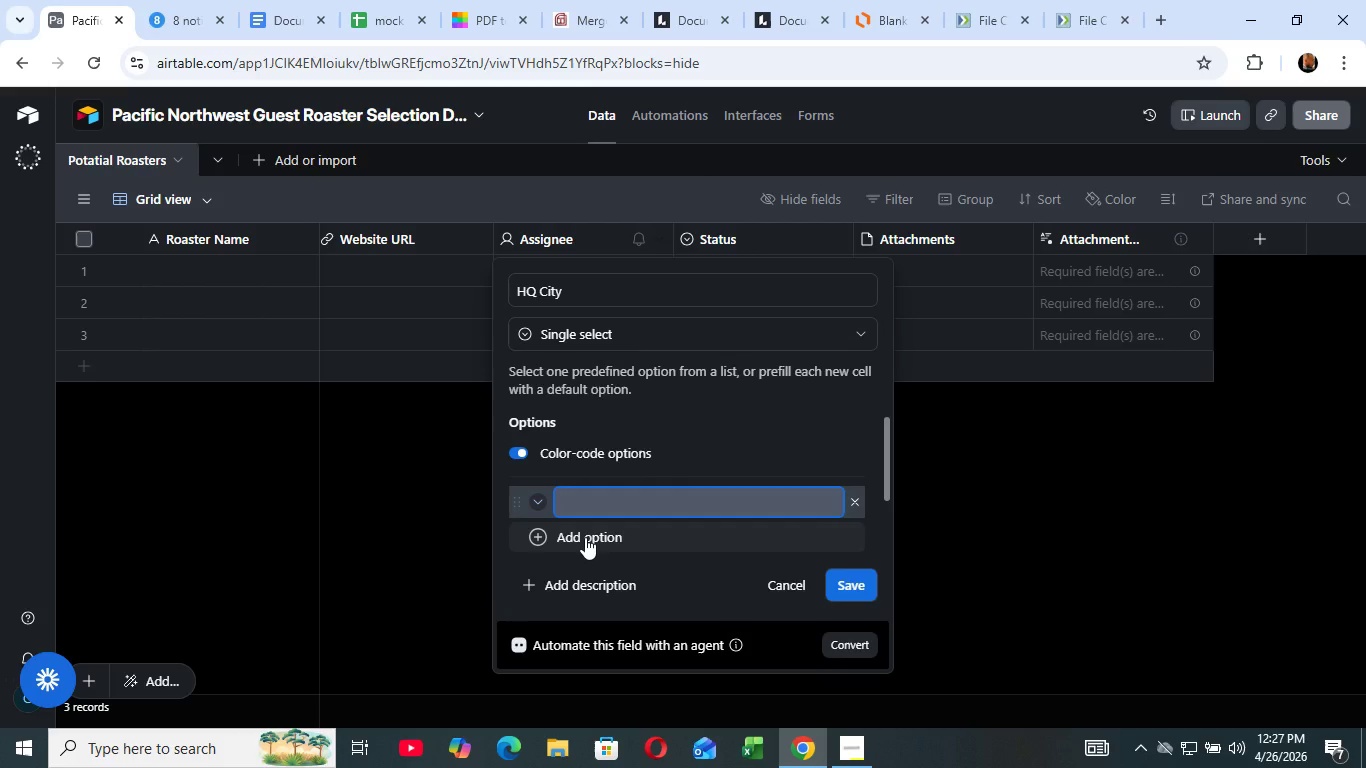 
left_click([584, 433])
 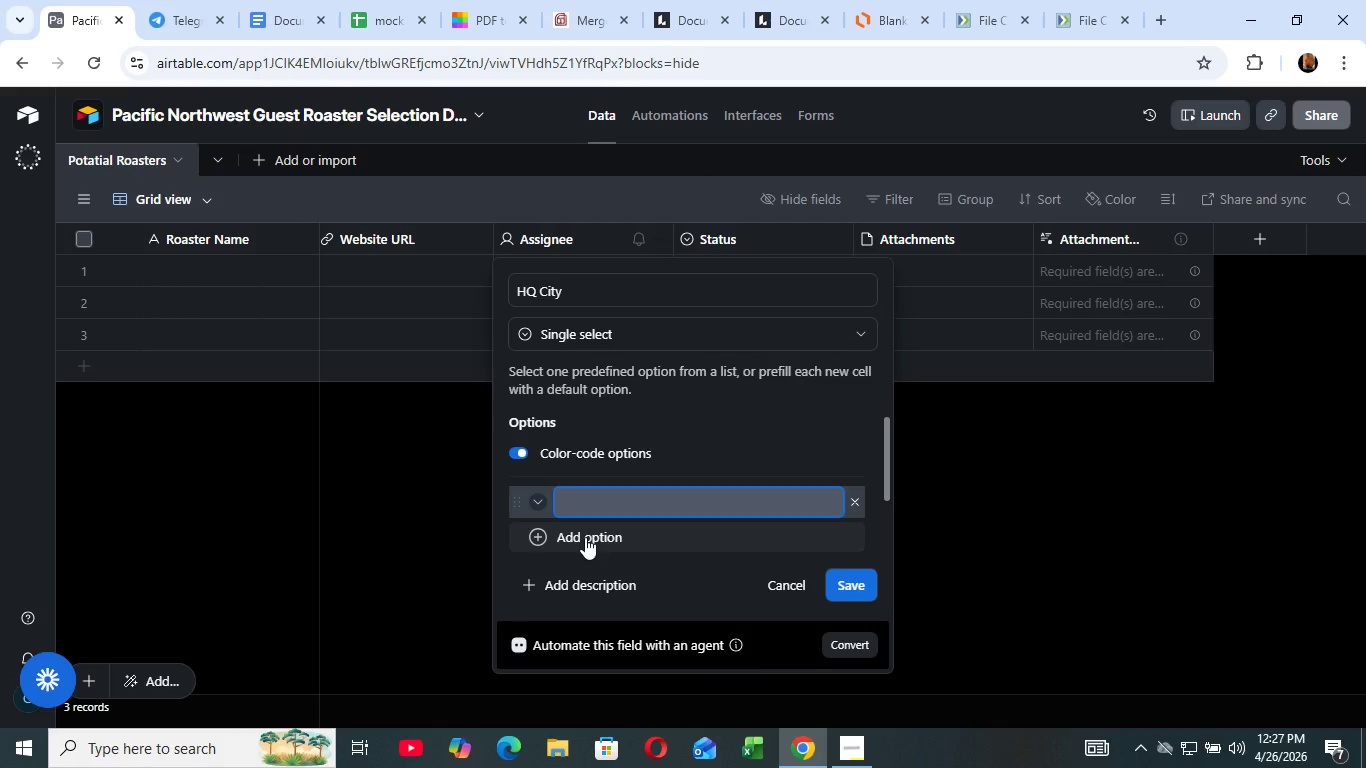 
double_click([585, 538])
 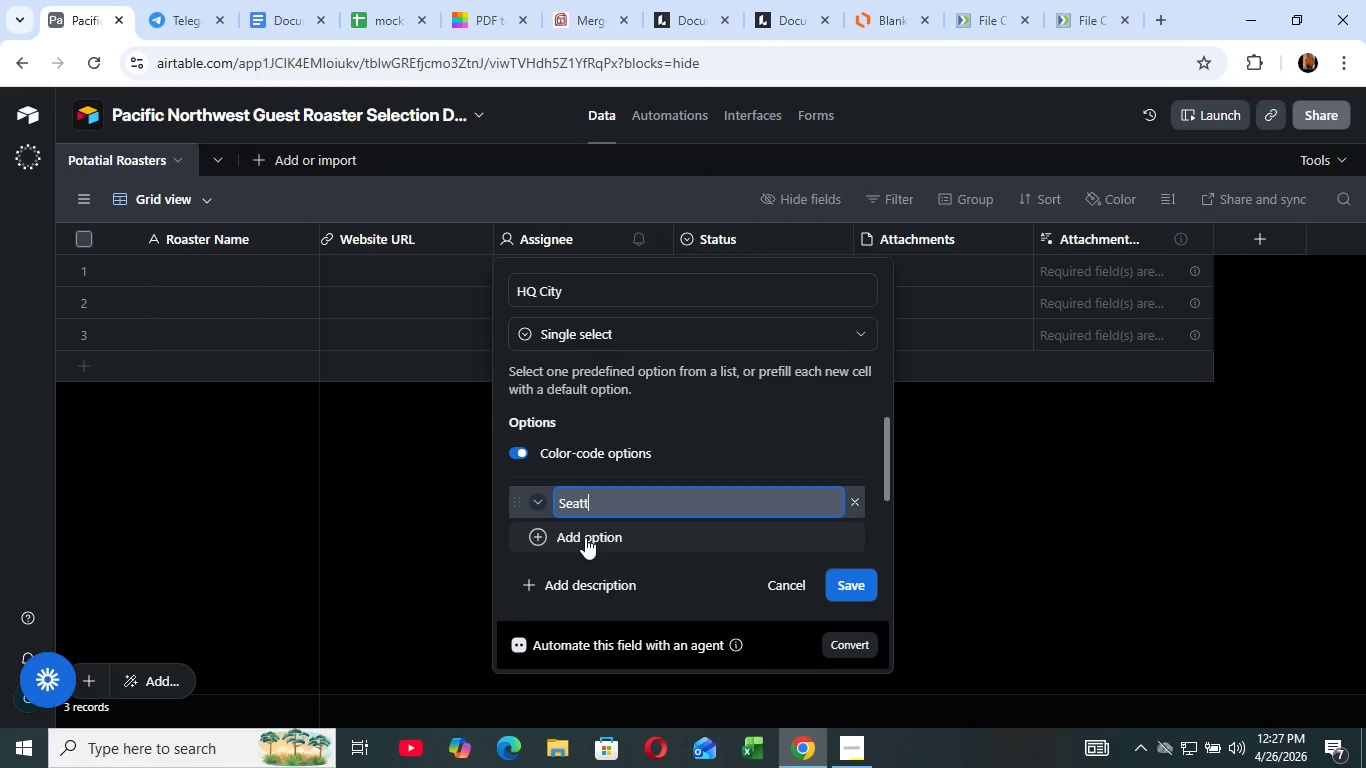 
type(Seattle)
 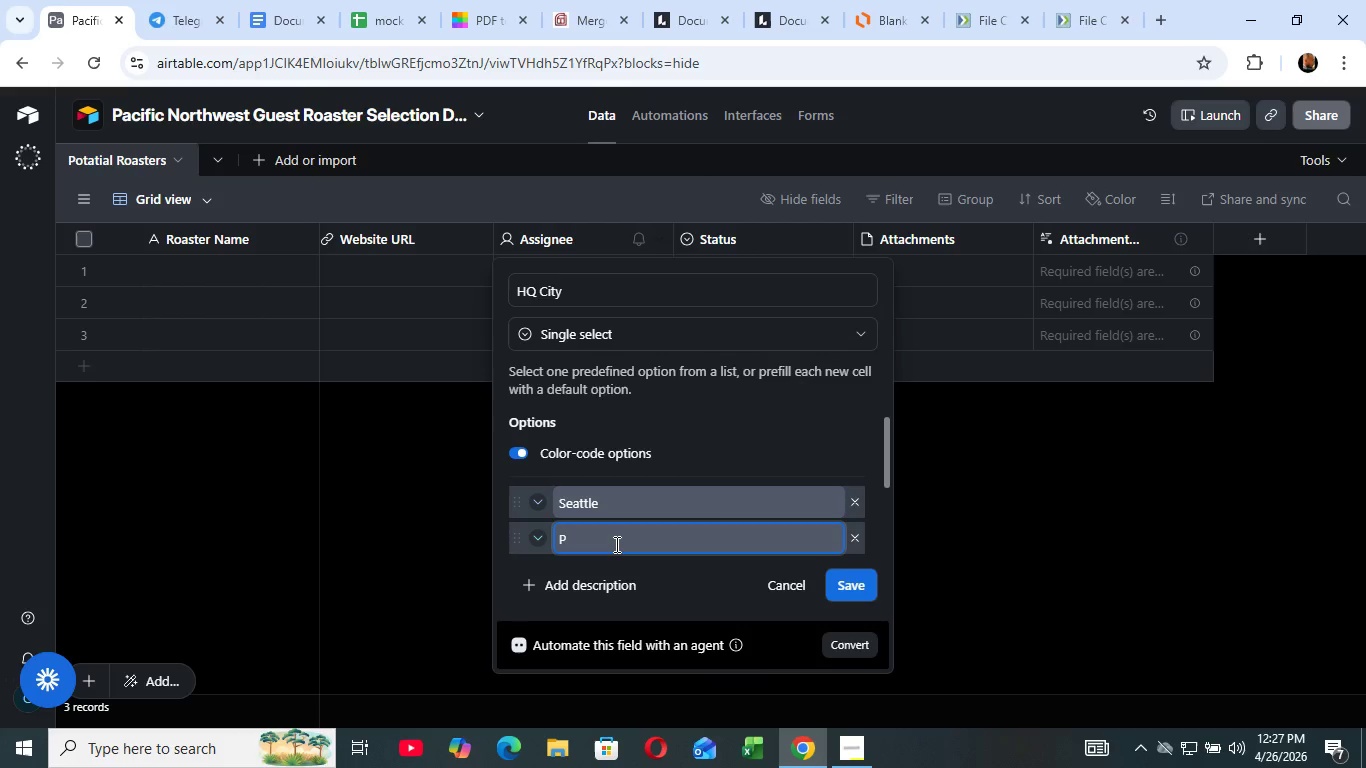 
wait(5.81)
 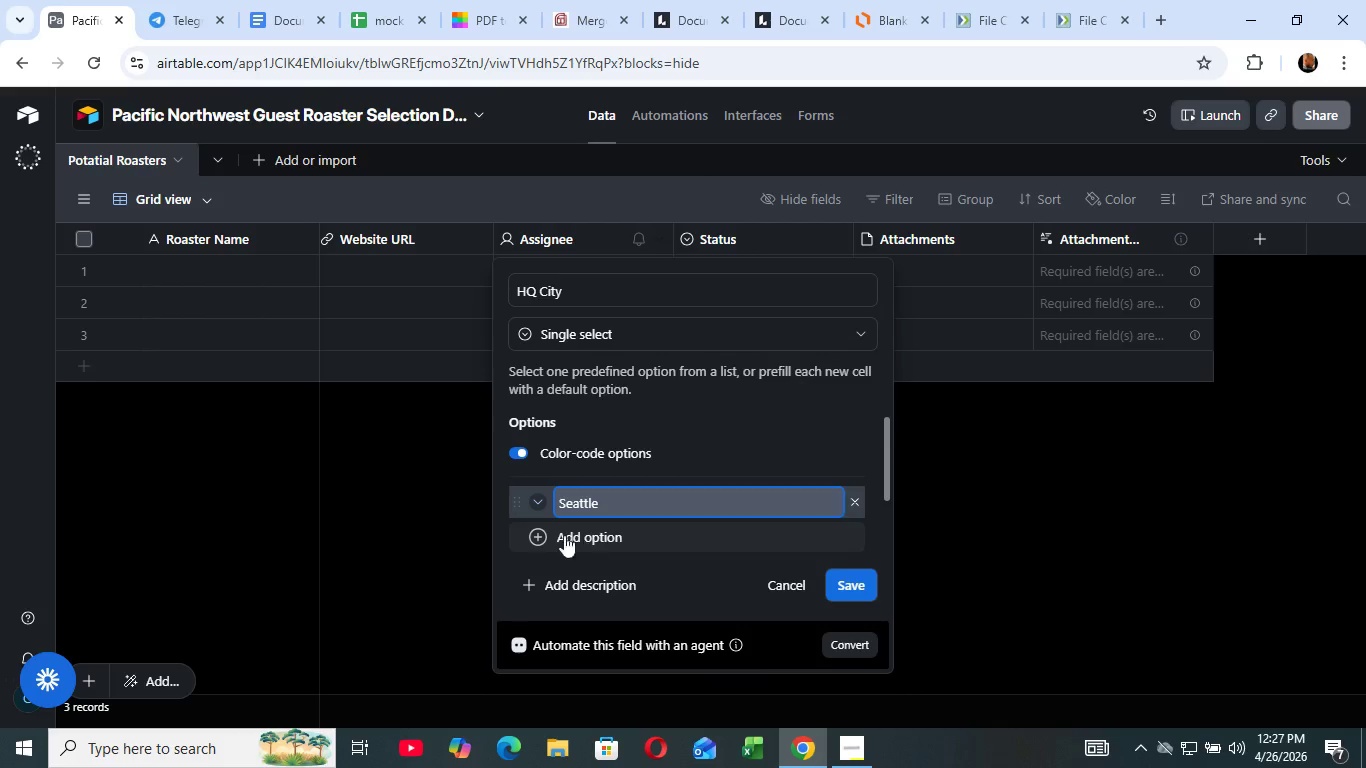 
left_click([617, 540])
 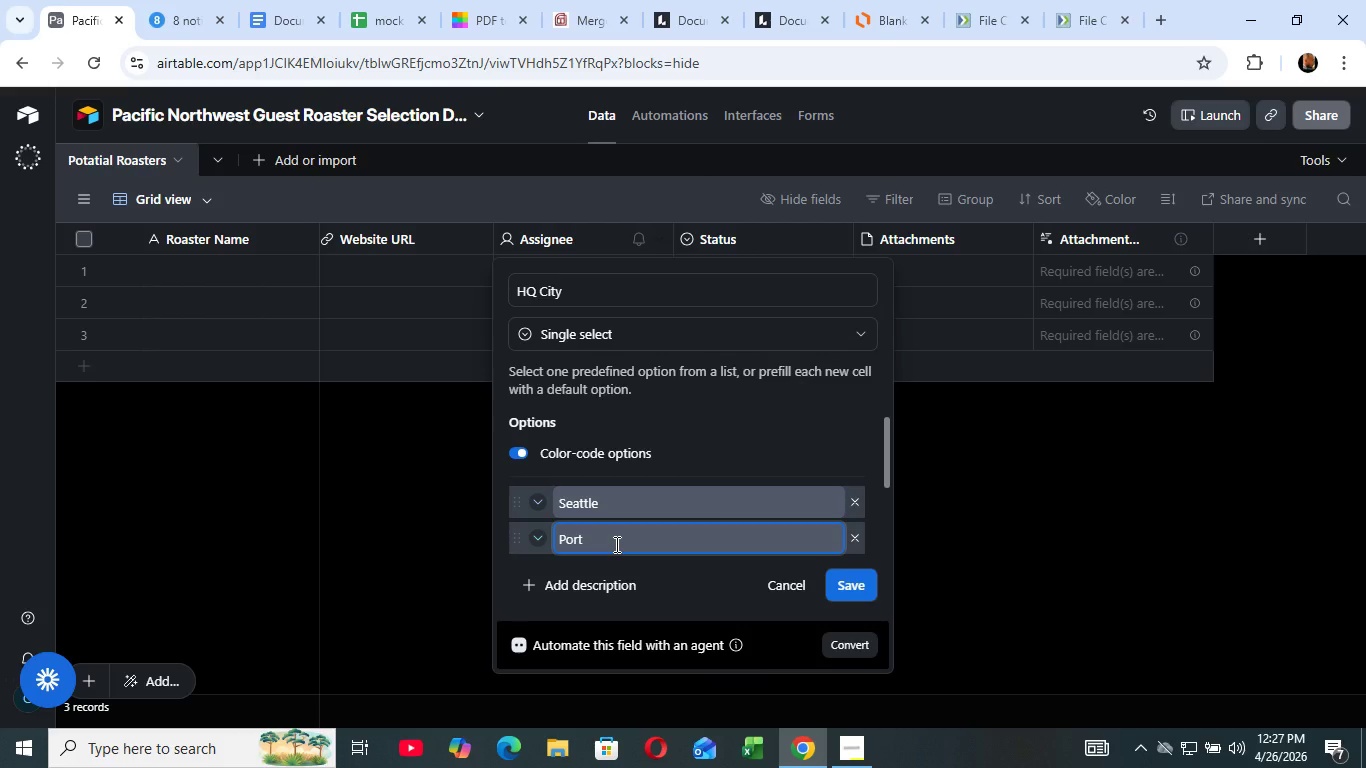 
type(POrtLAND)
 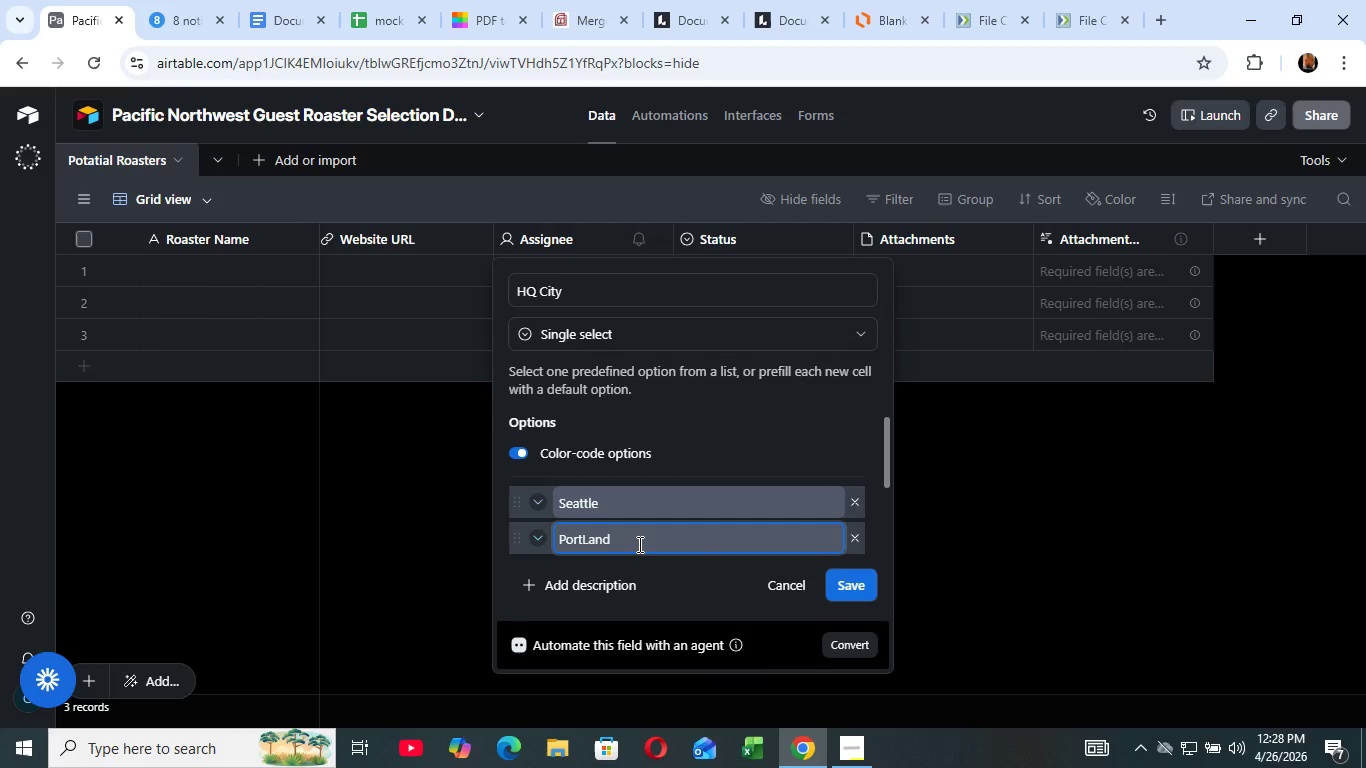 
wait(10.08)
 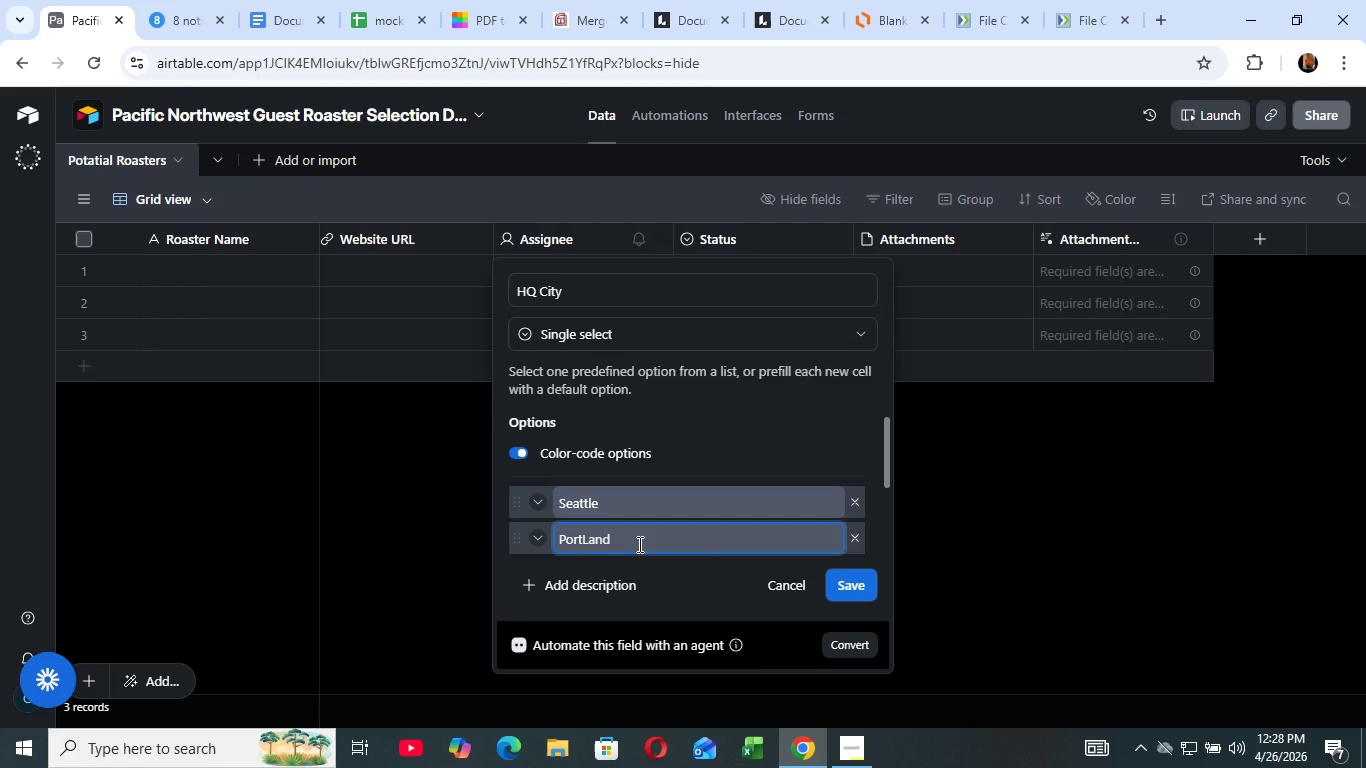 
key(Enter)
 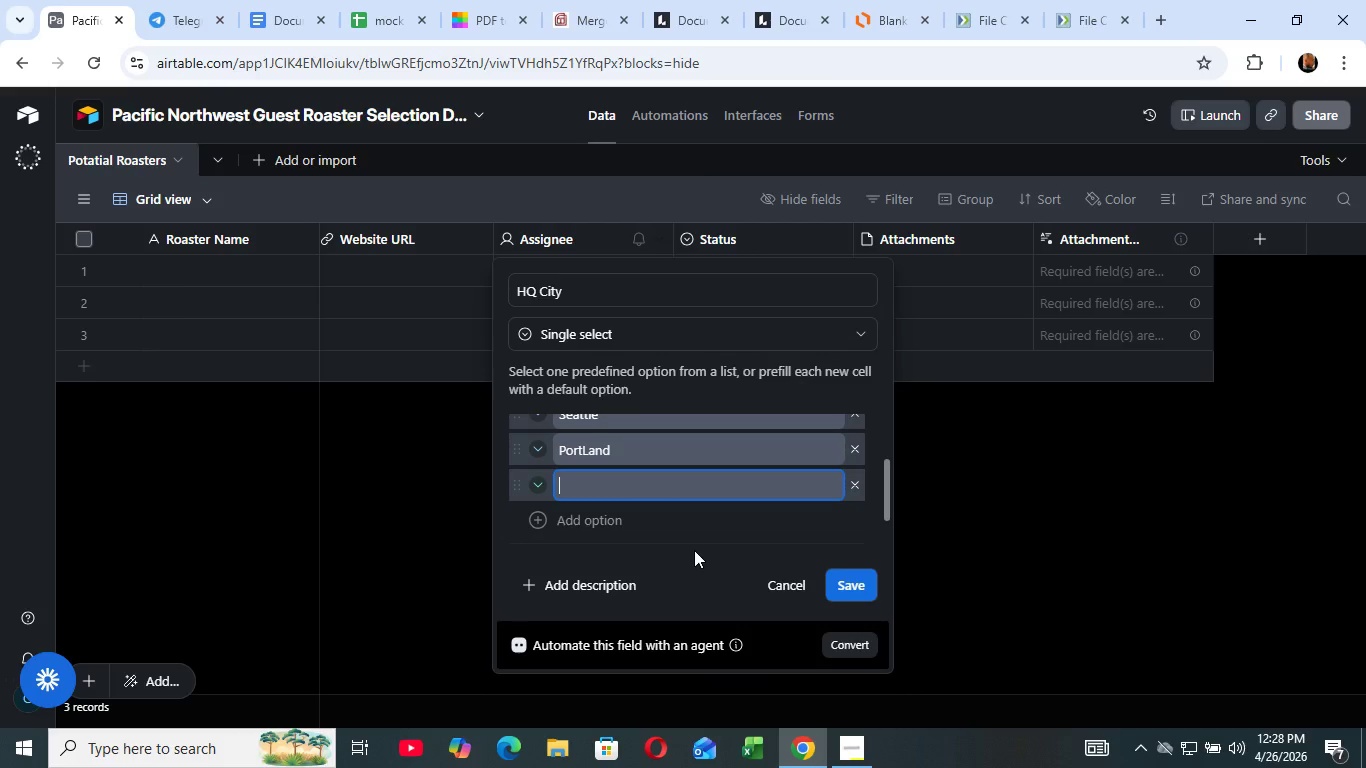 
key(Backslash)
 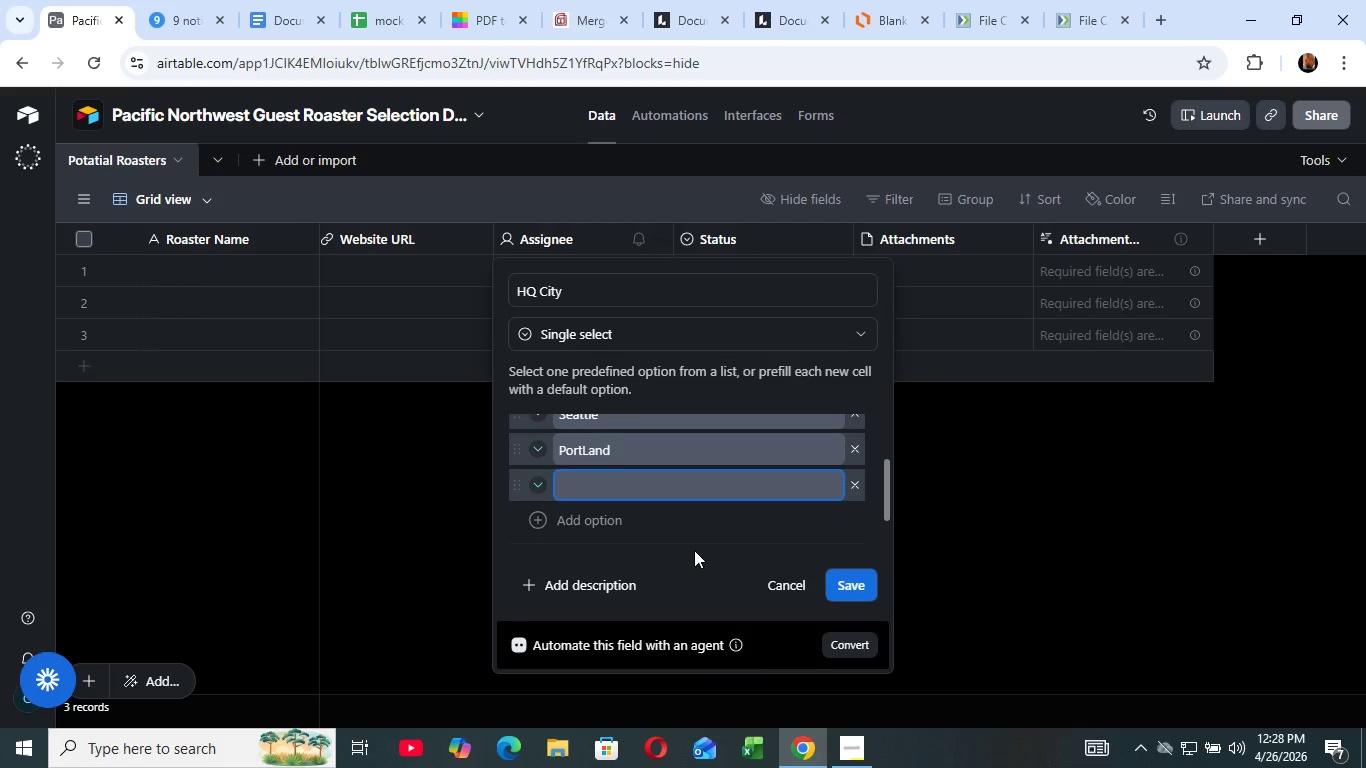 
key(Backspace)
 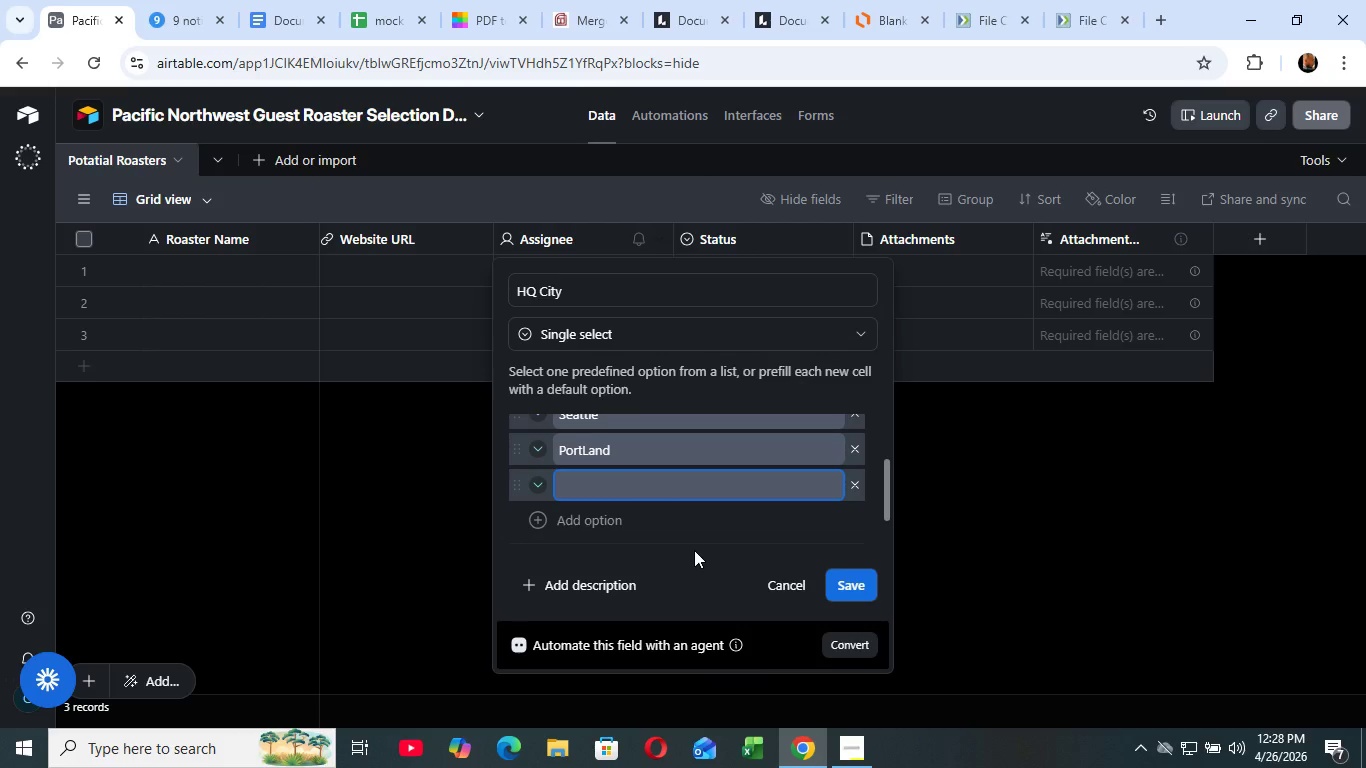 
wait(8.34)
 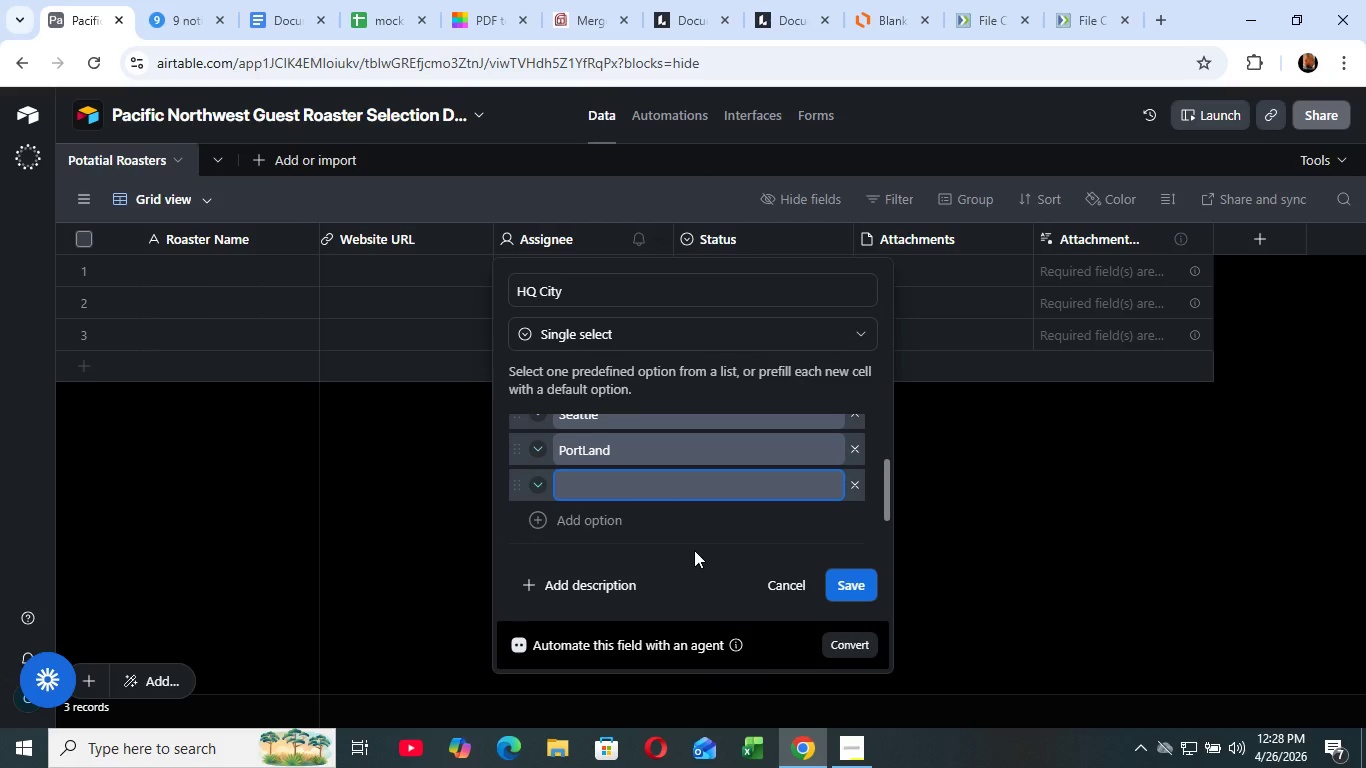 
type(Bellingham)
 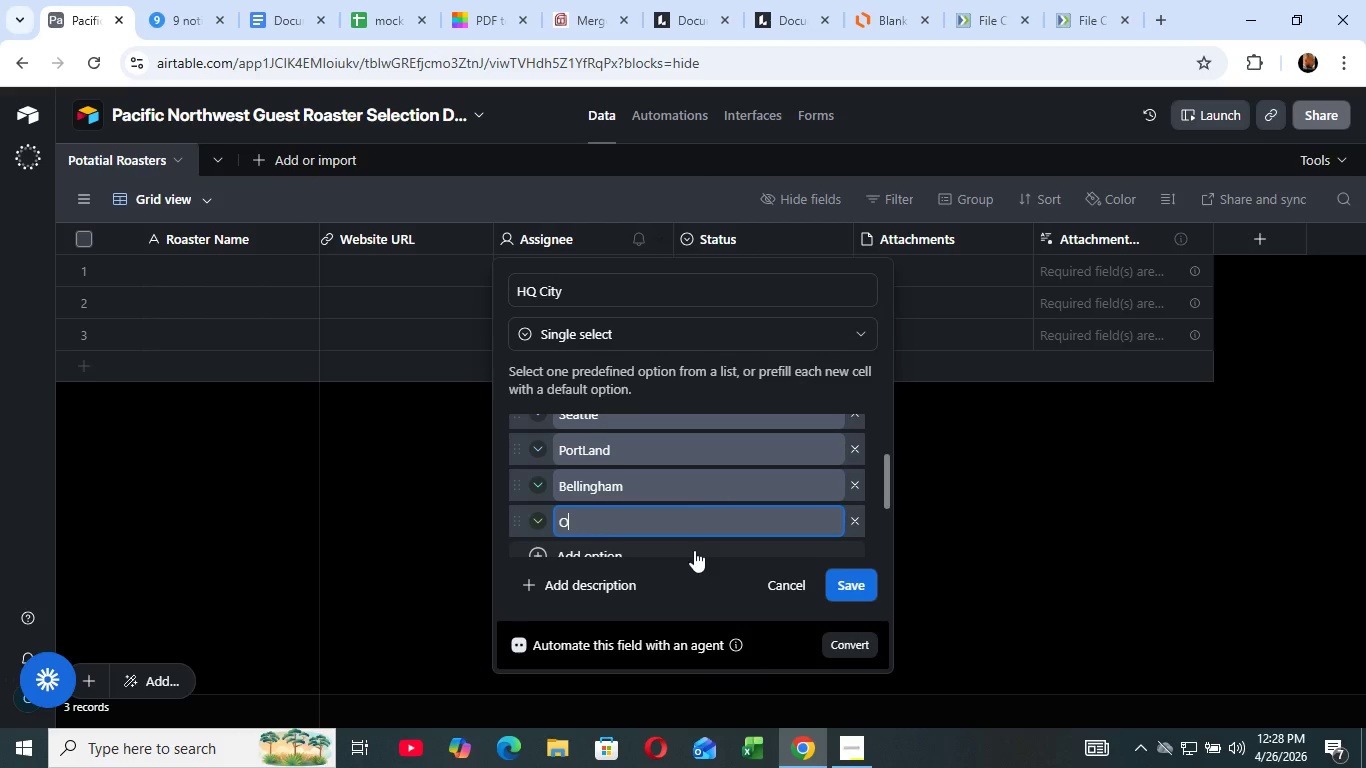 
key(Enter)
 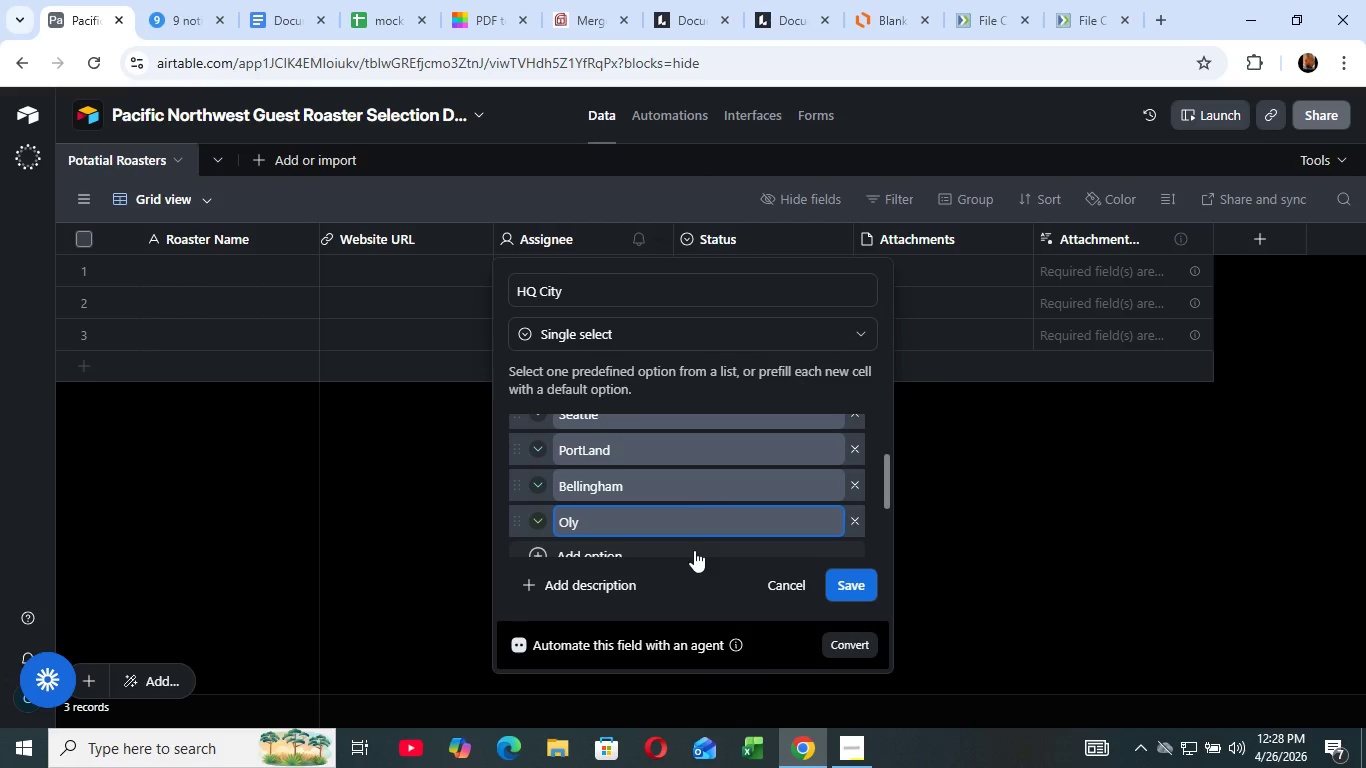 
type(OLYmpia)
 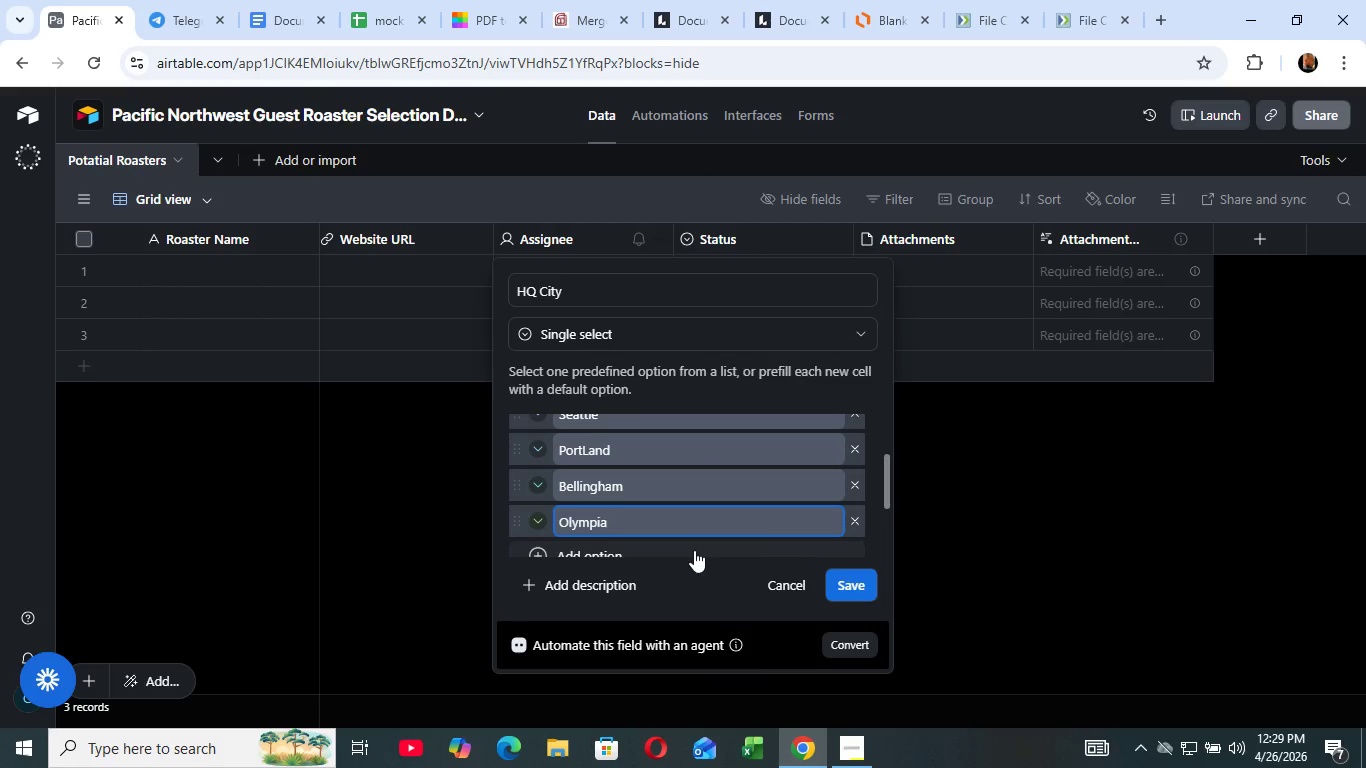 
wait(37.0)
 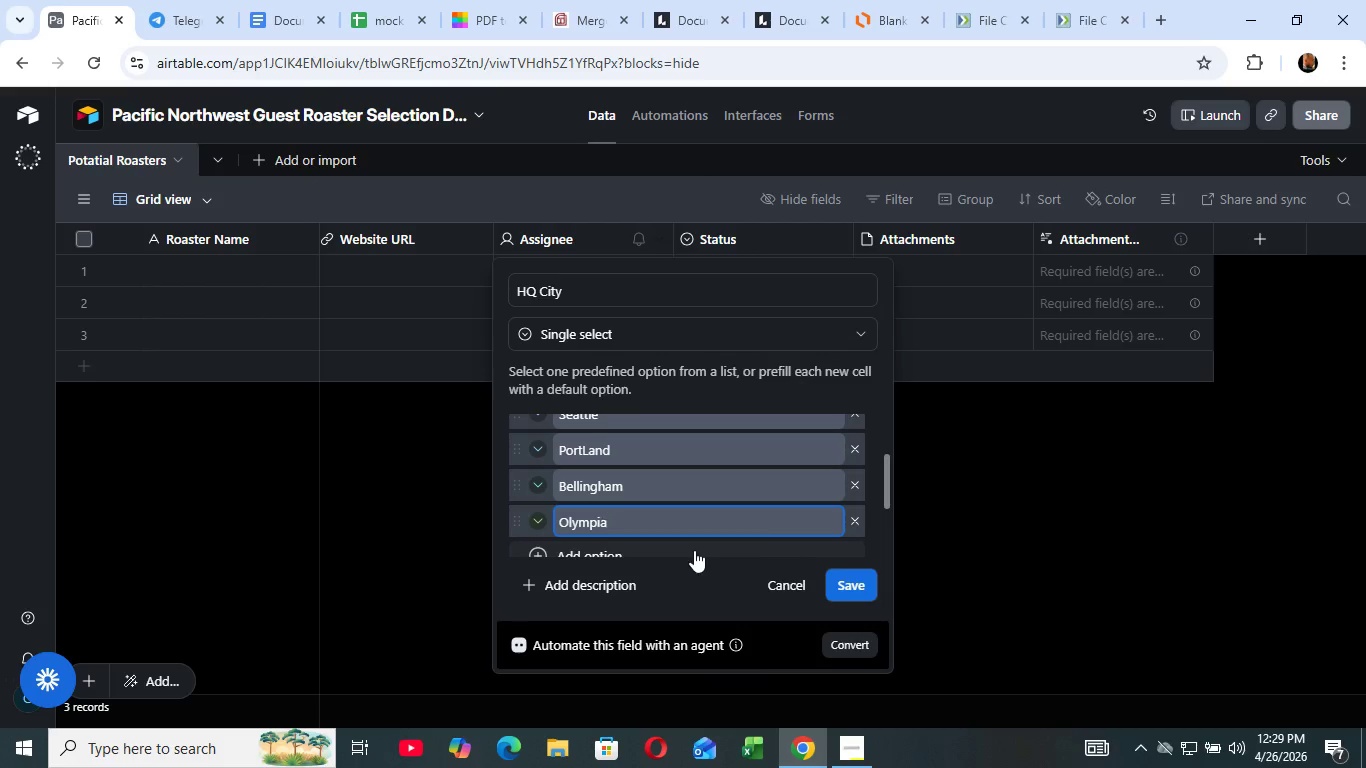 
scroll: coordinate [683, 513], scroll_direction: down, amount: 1.0
 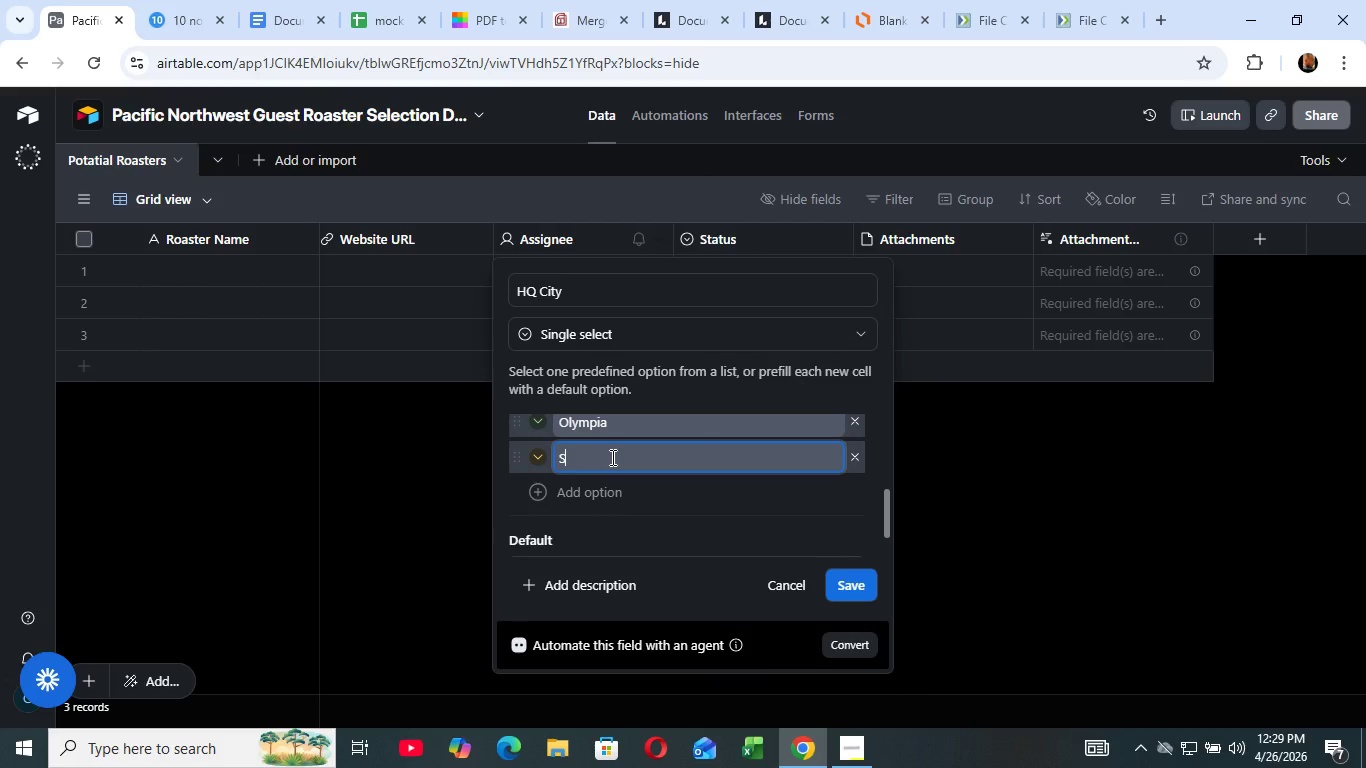 
left_click([611, 457])
 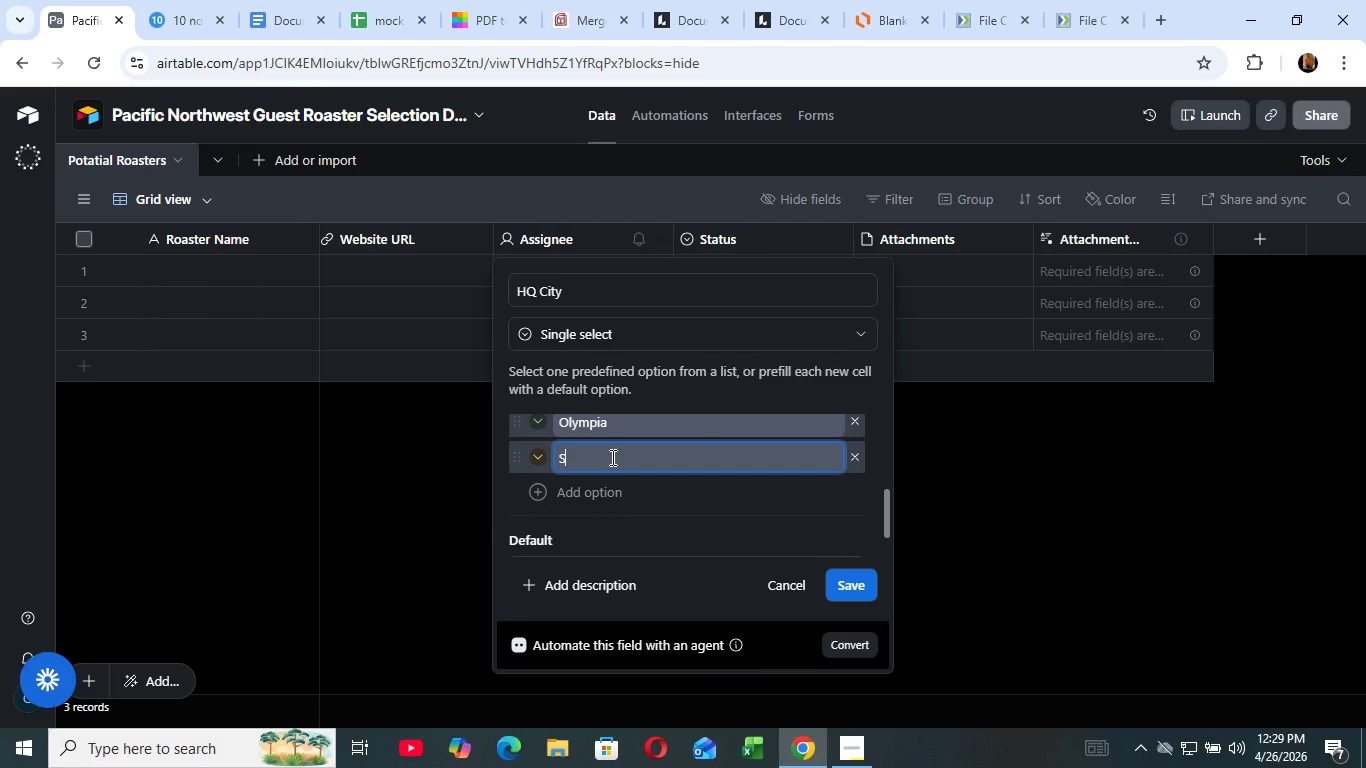 
type(Spokane)
 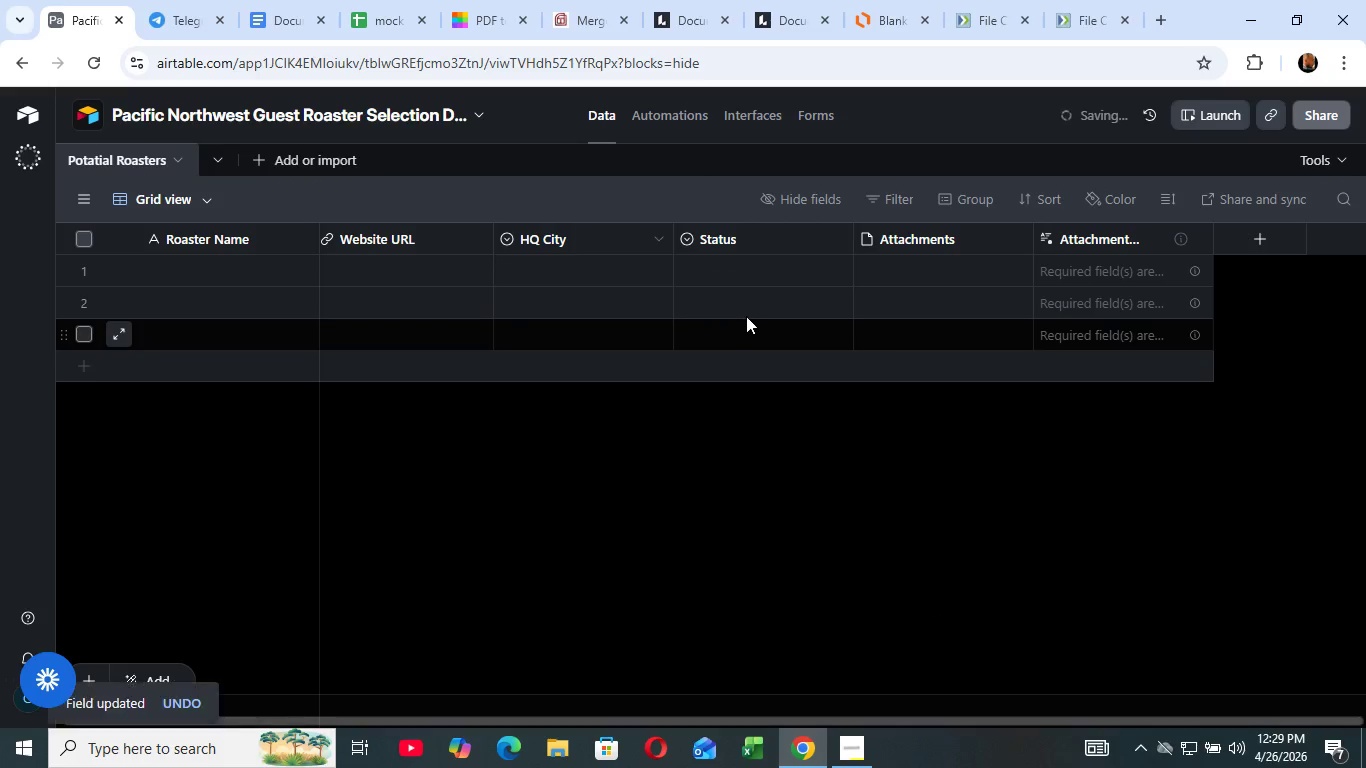 
wait(6.94)
 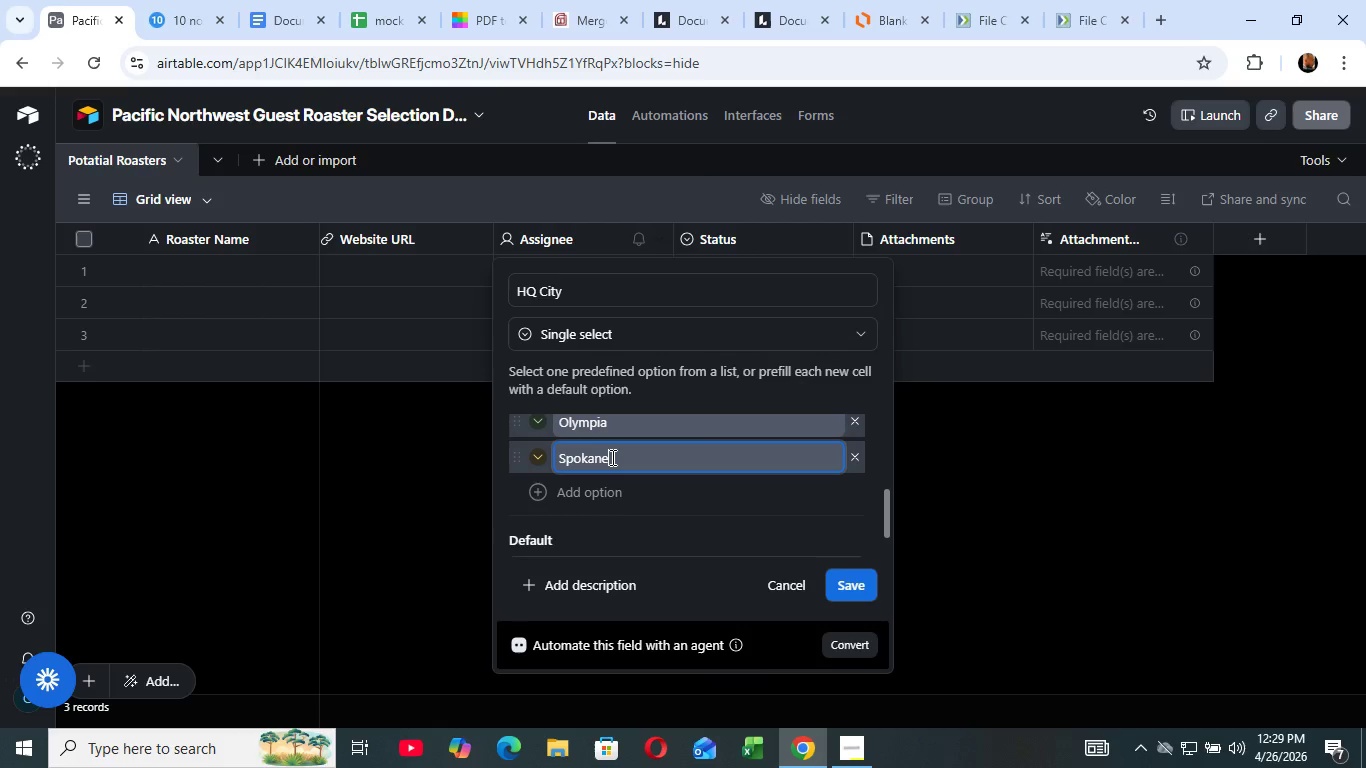 
left_click([847, 587])
 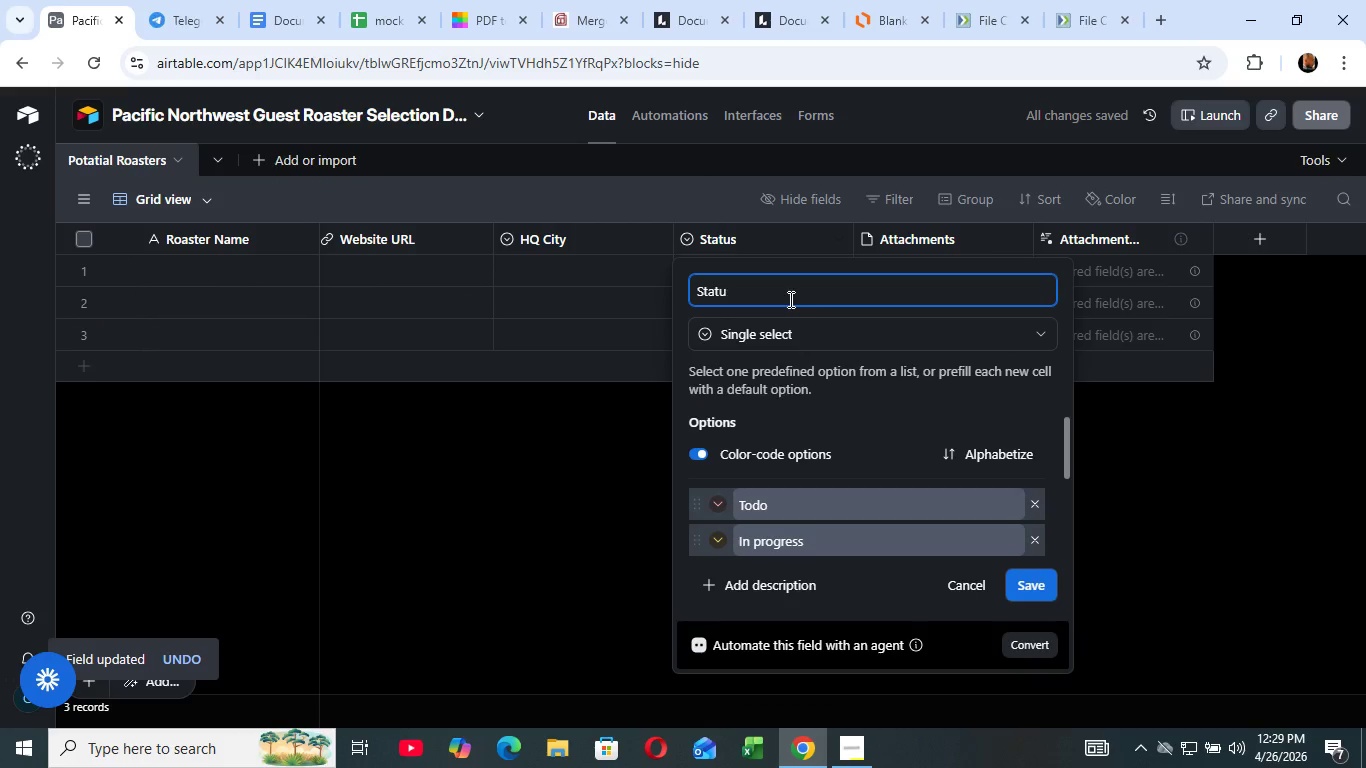 
left_click([833, 229])
 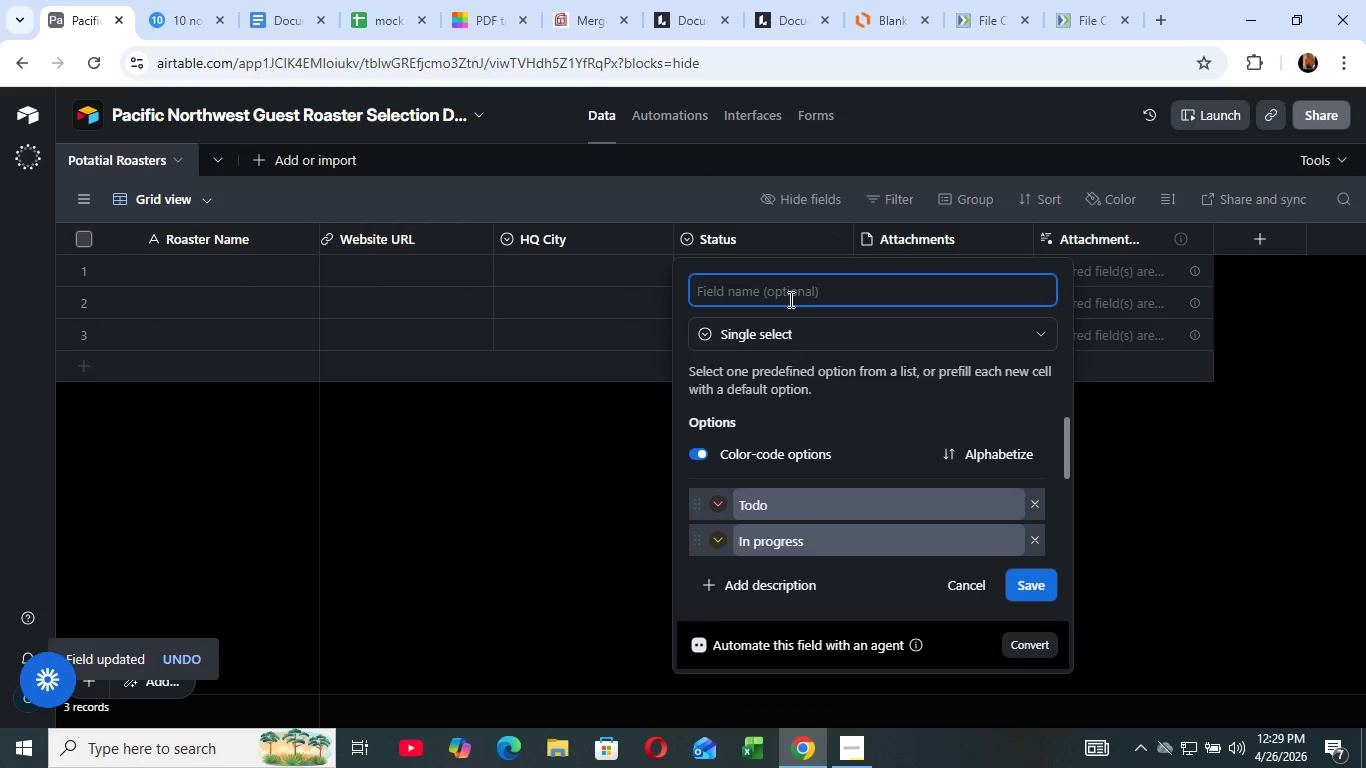 
left_click([816, 282])
 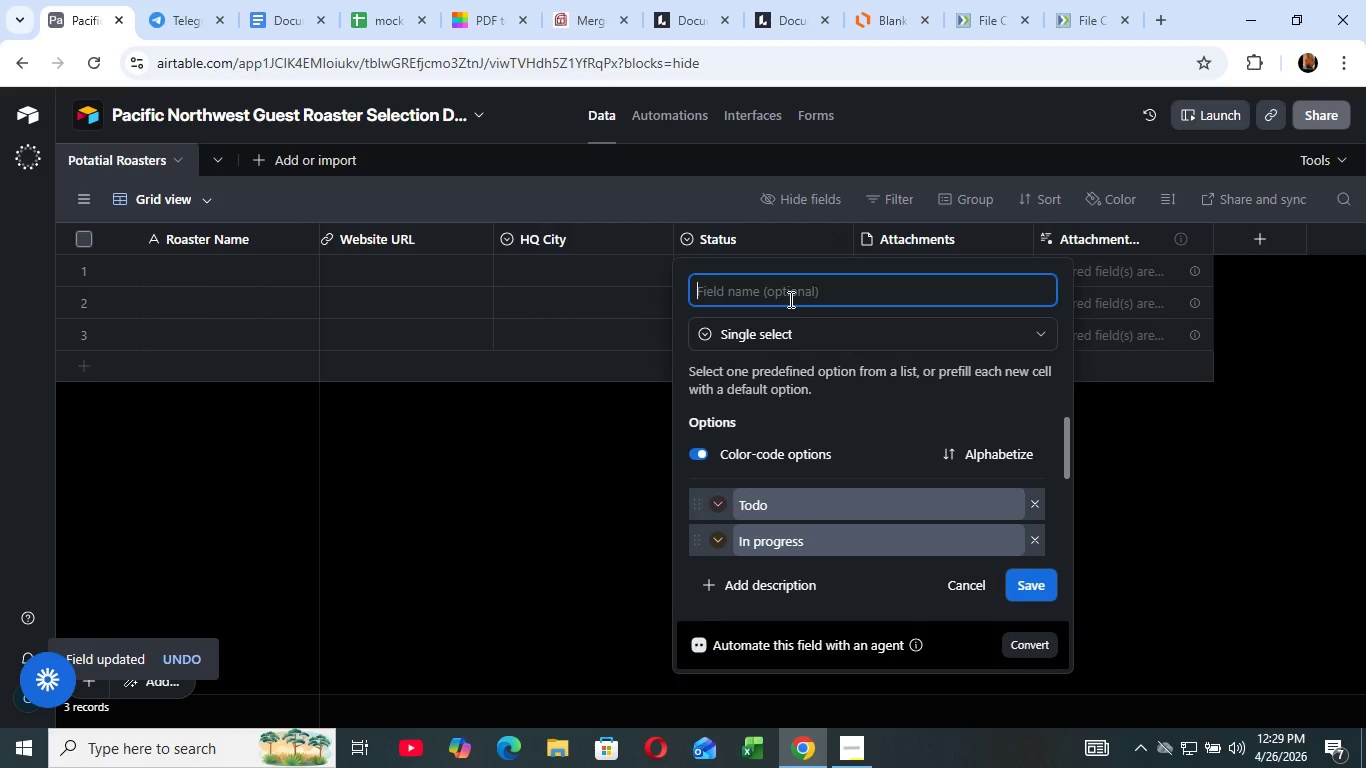 
left_click_drag(start_coordinate=[790, 305], to_coordinate=[789, 300])
 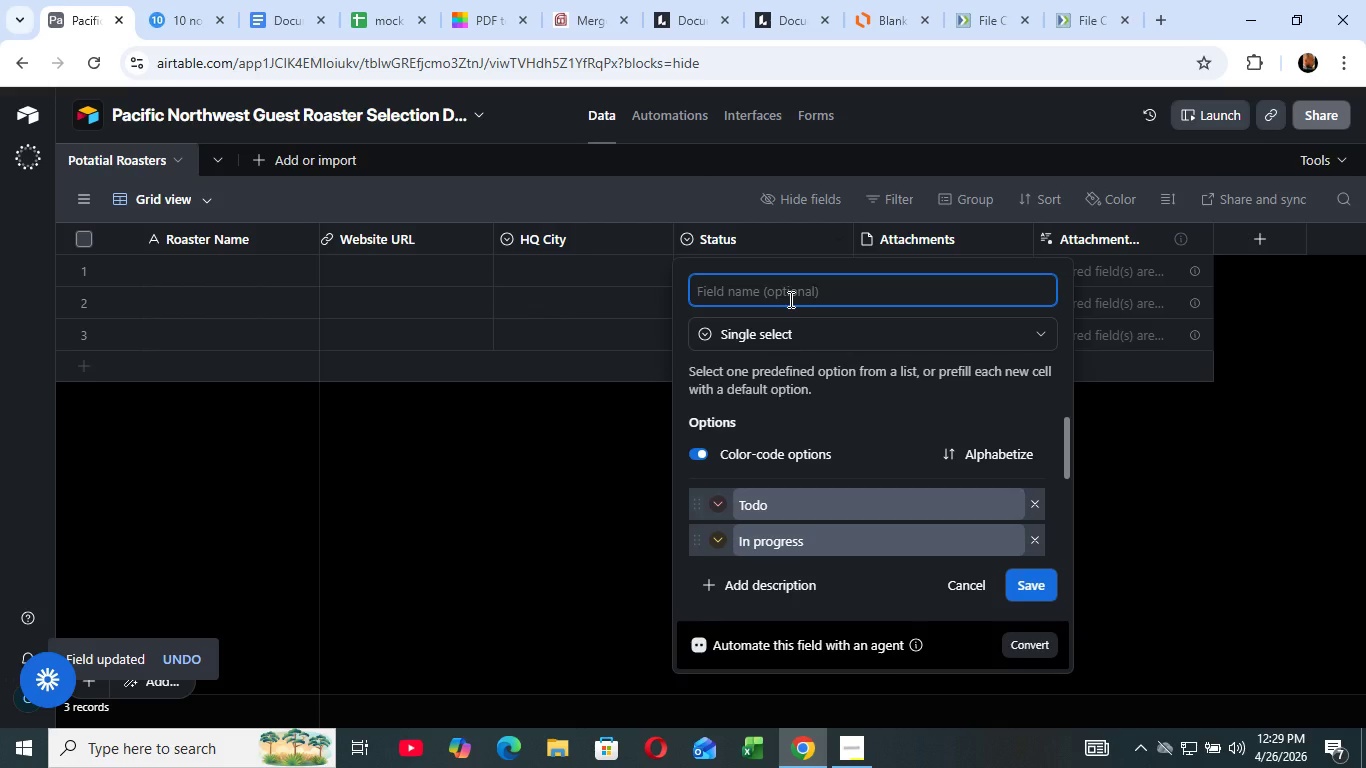 
key(Backspace)
 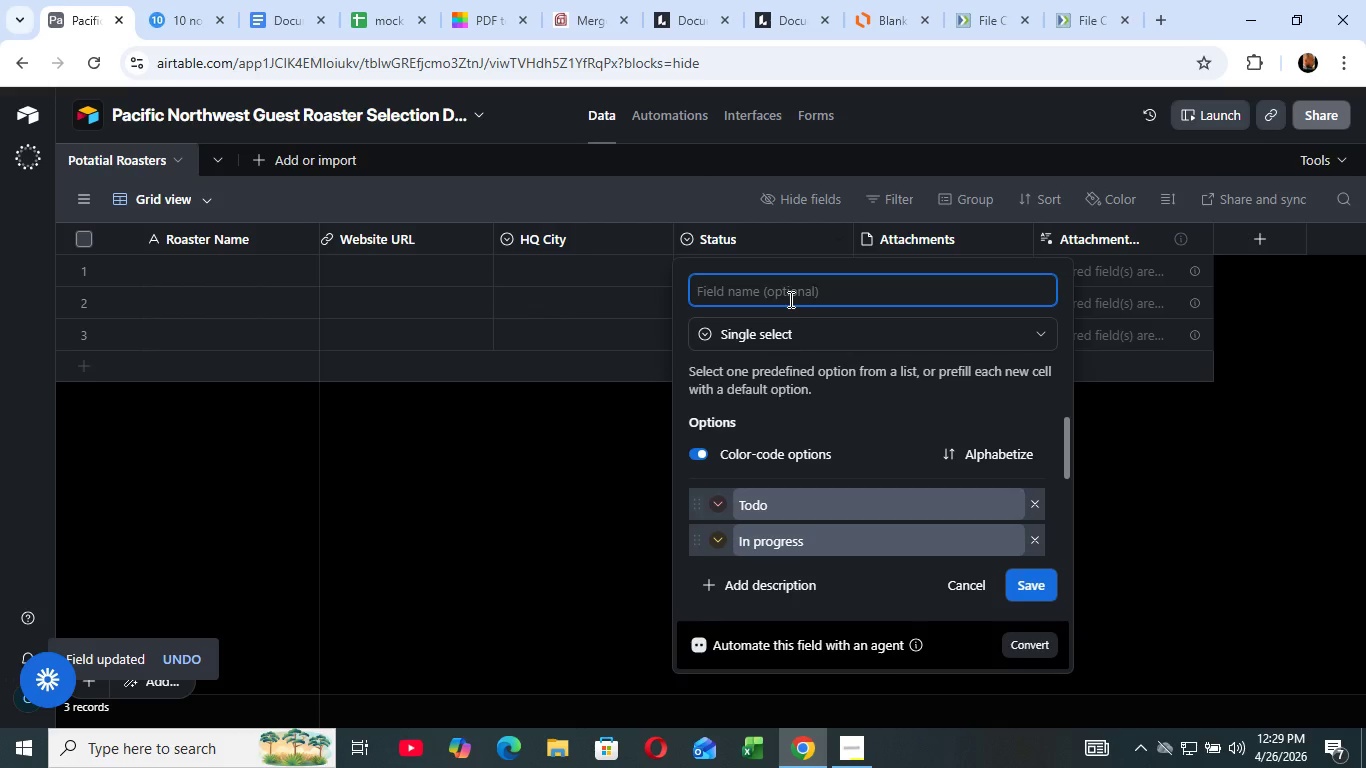 
key(Backspace)
 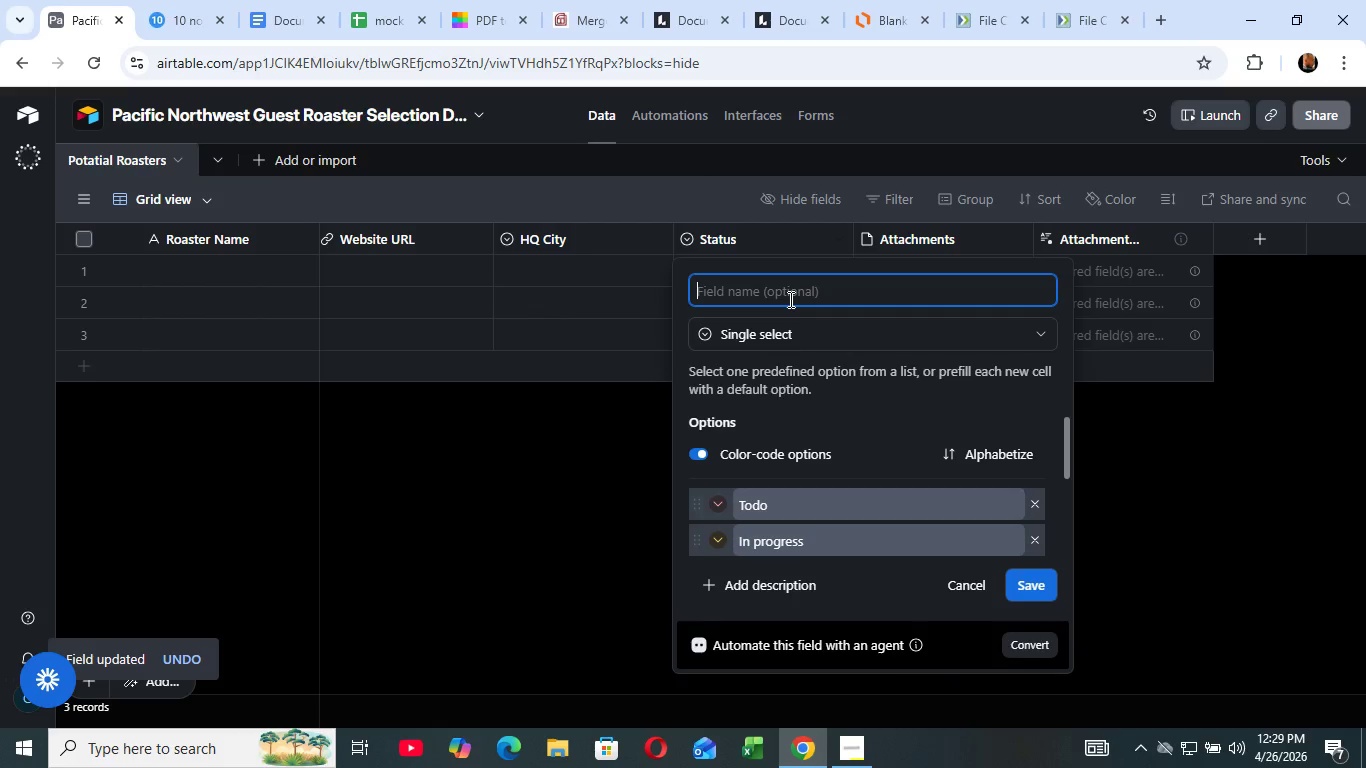 
key(Backspace)
 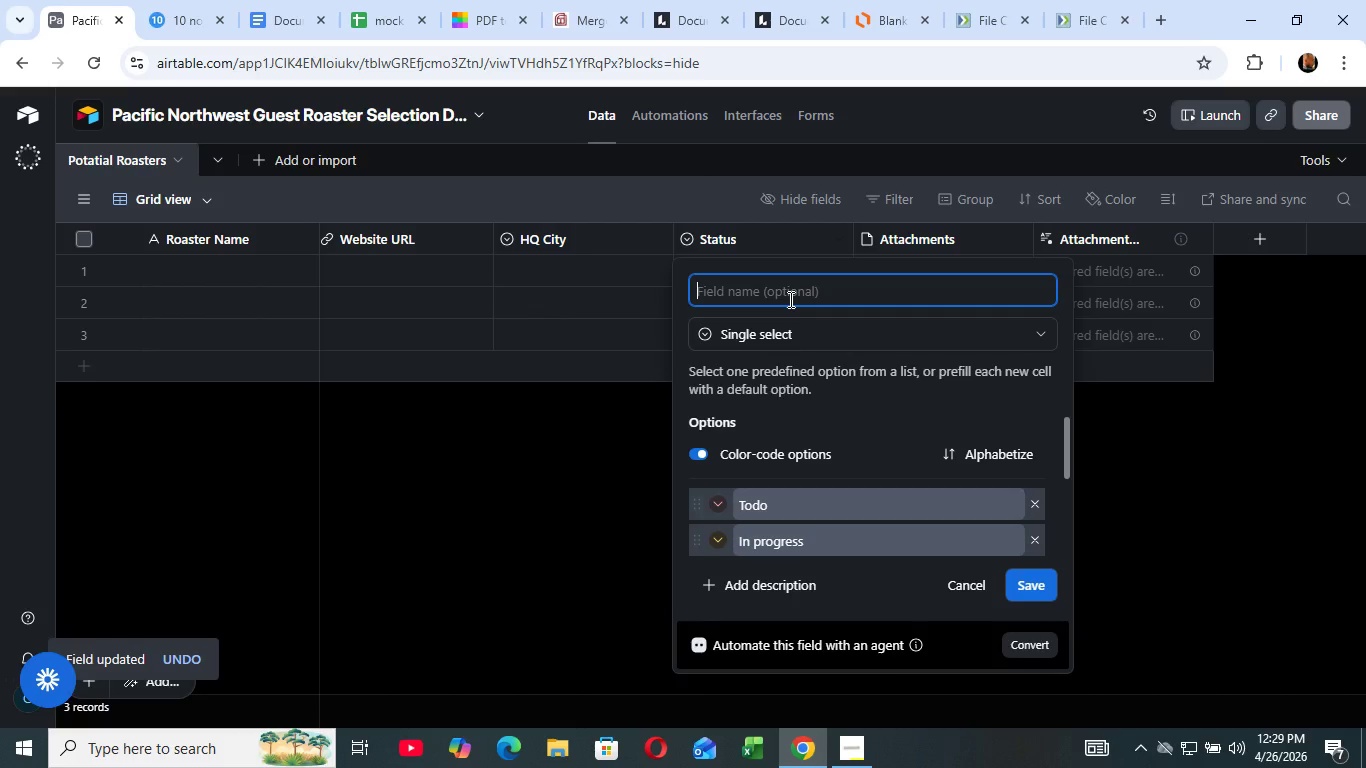 
key(Backspace)
 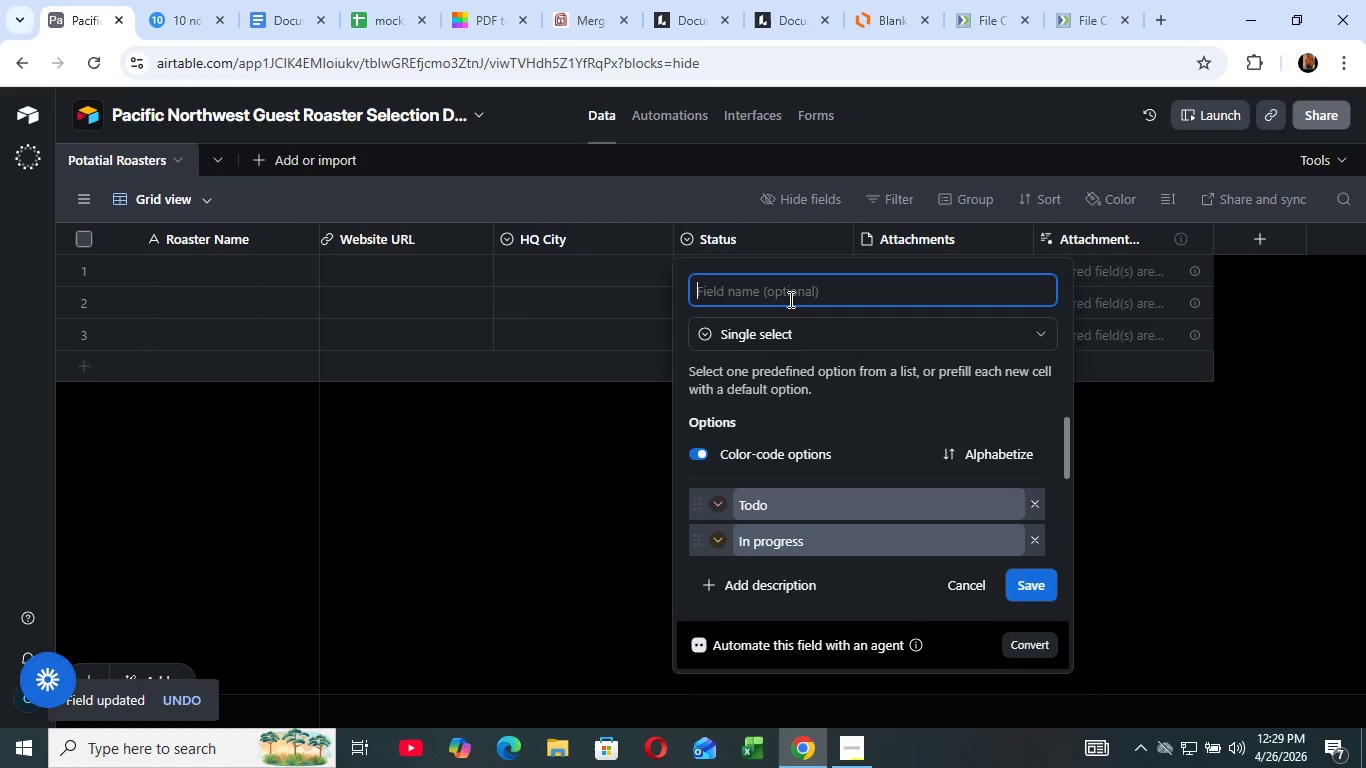 
key(Backspace)
 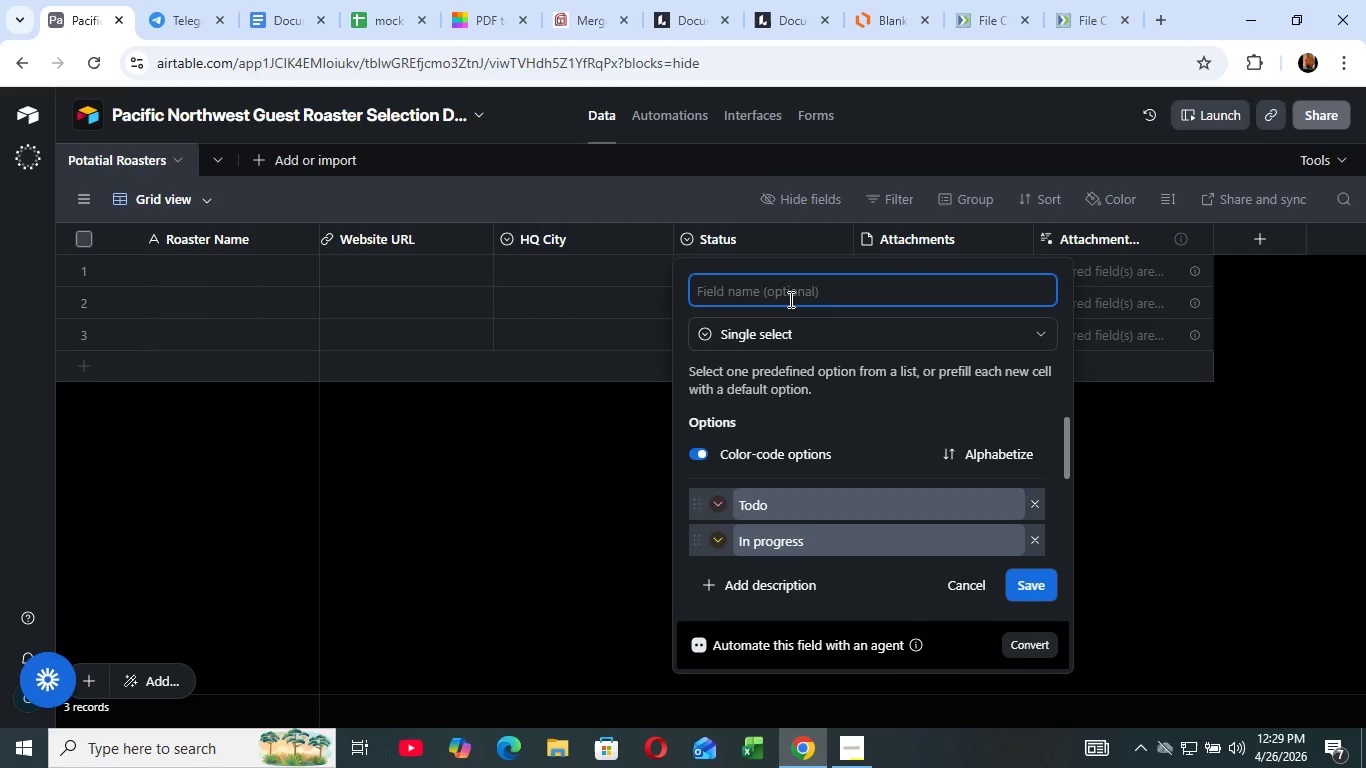 
key(Backspace)
 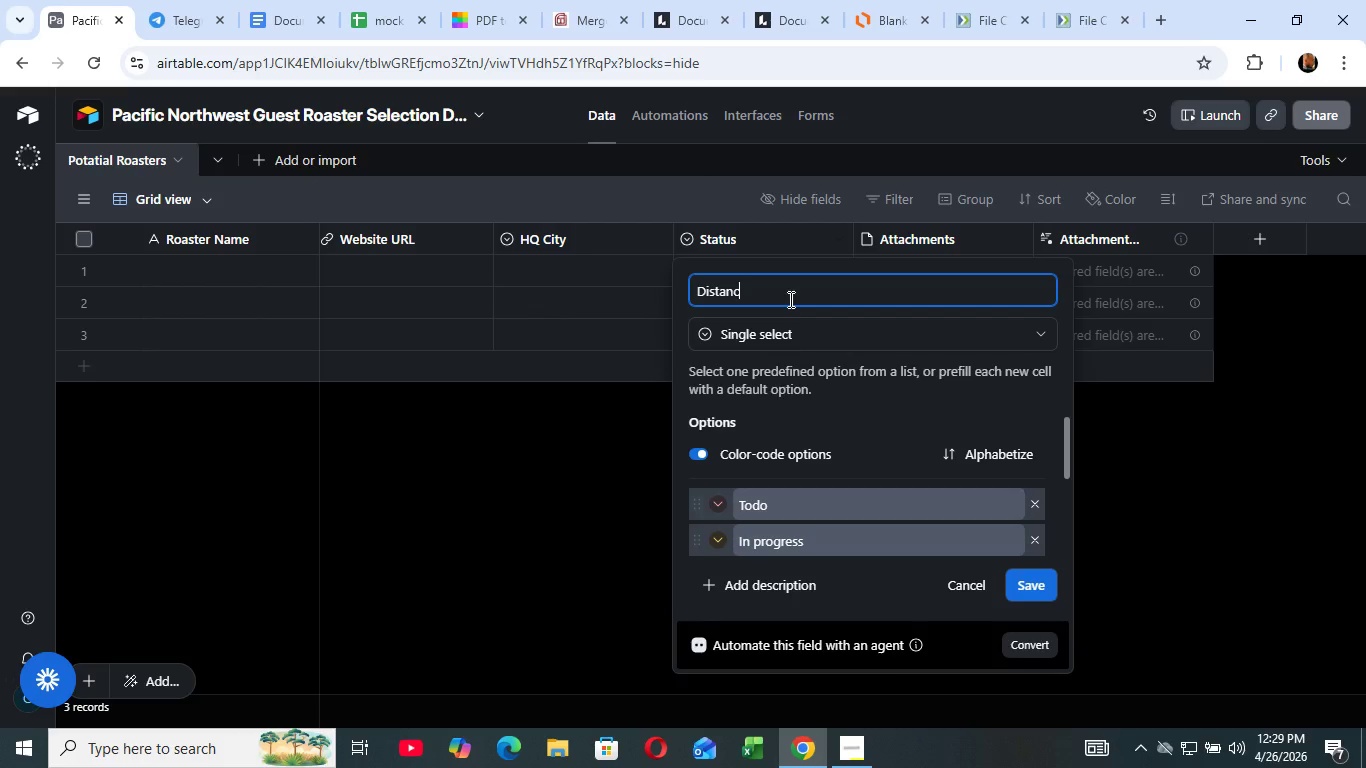 
type(Distance)
 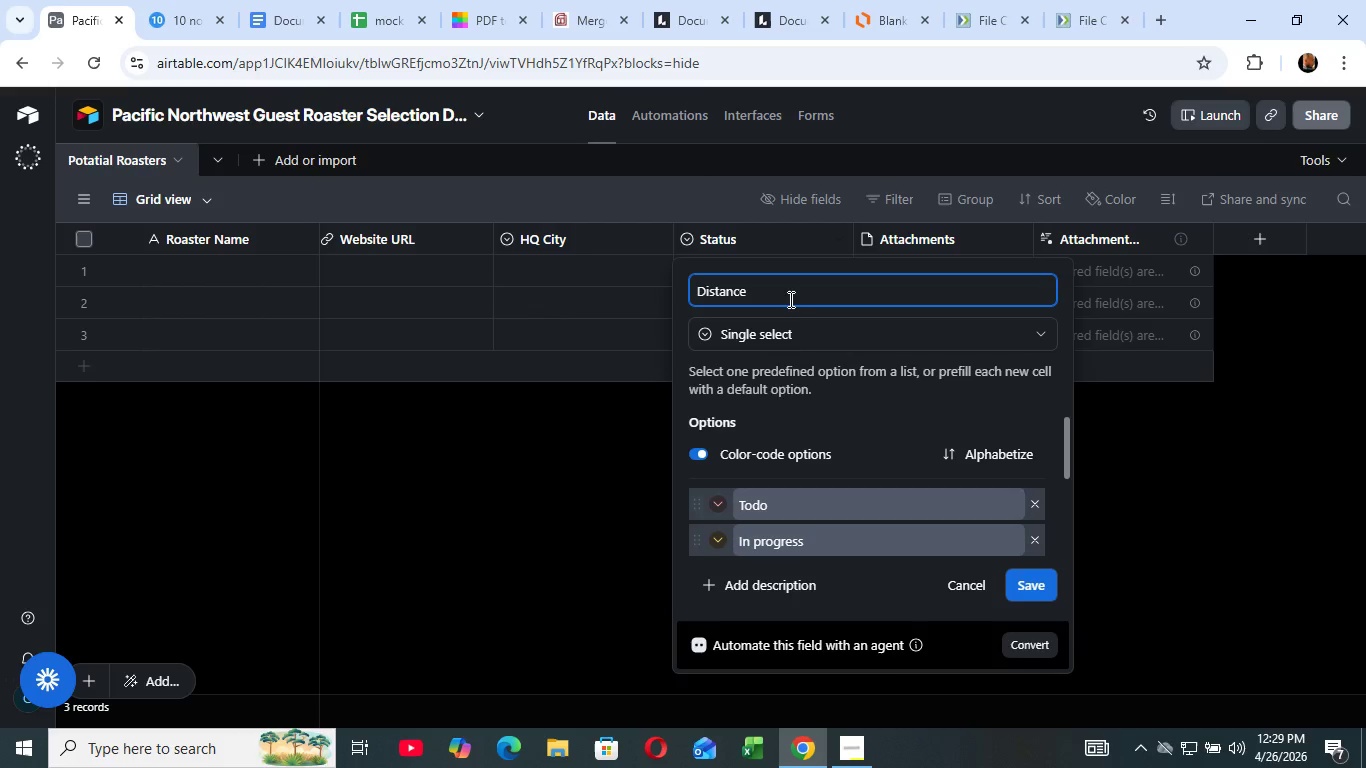 
wait(11.47)
 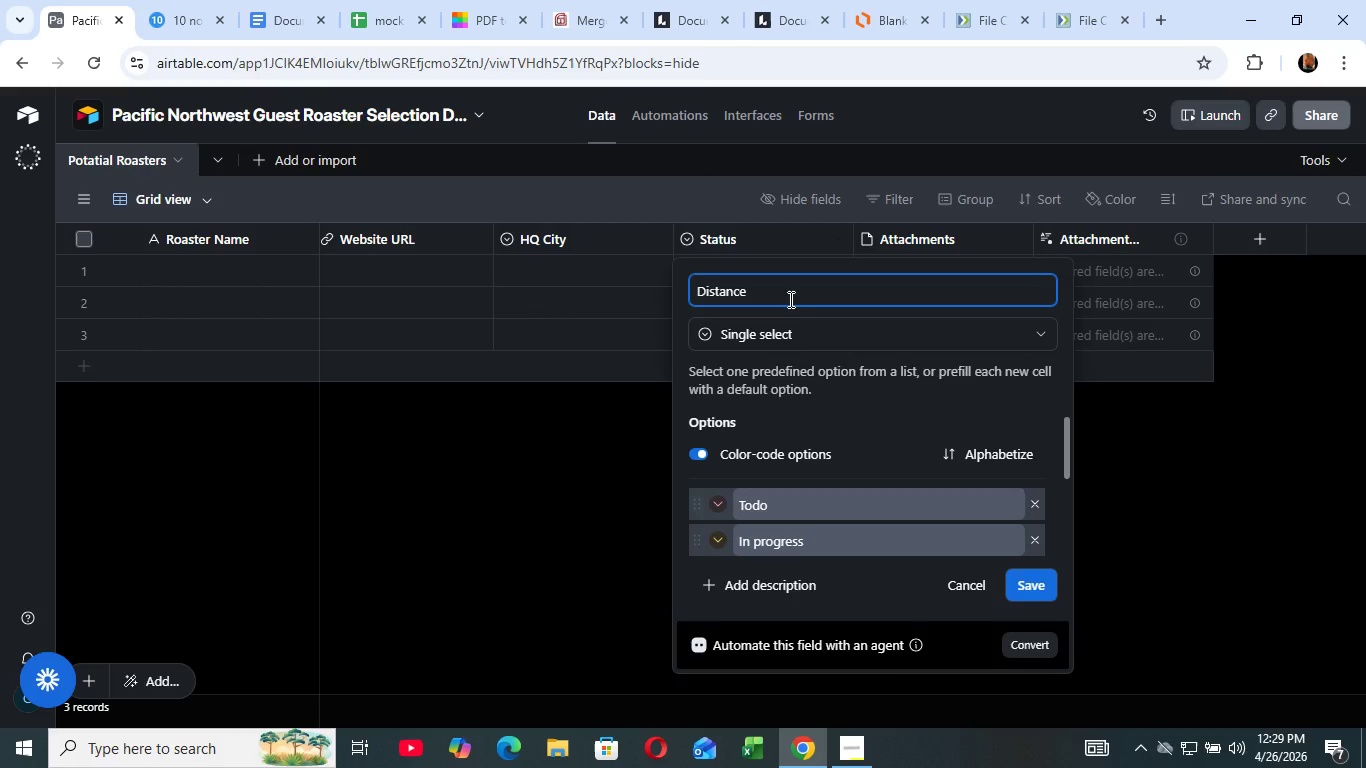 
type( to Seattle)
 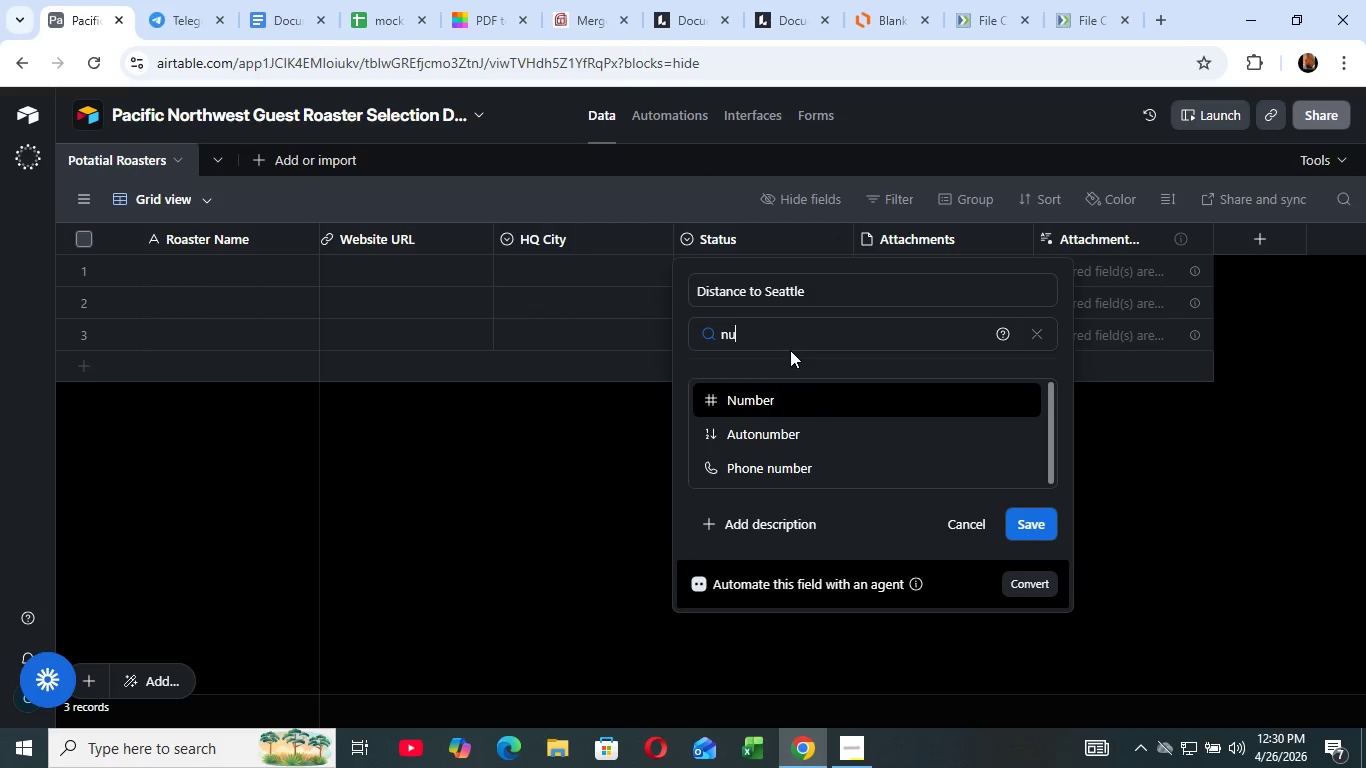 
left_click([799, 321])
 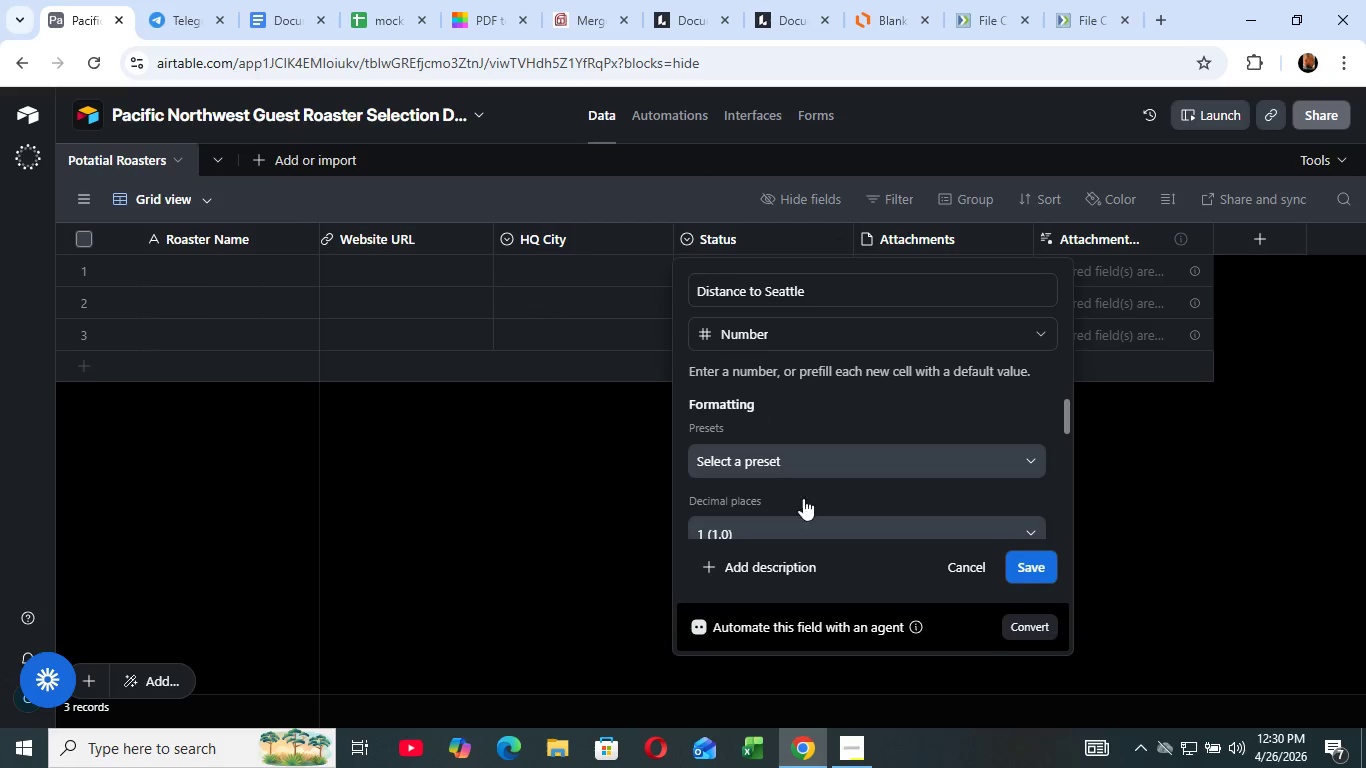 
type(nu)
 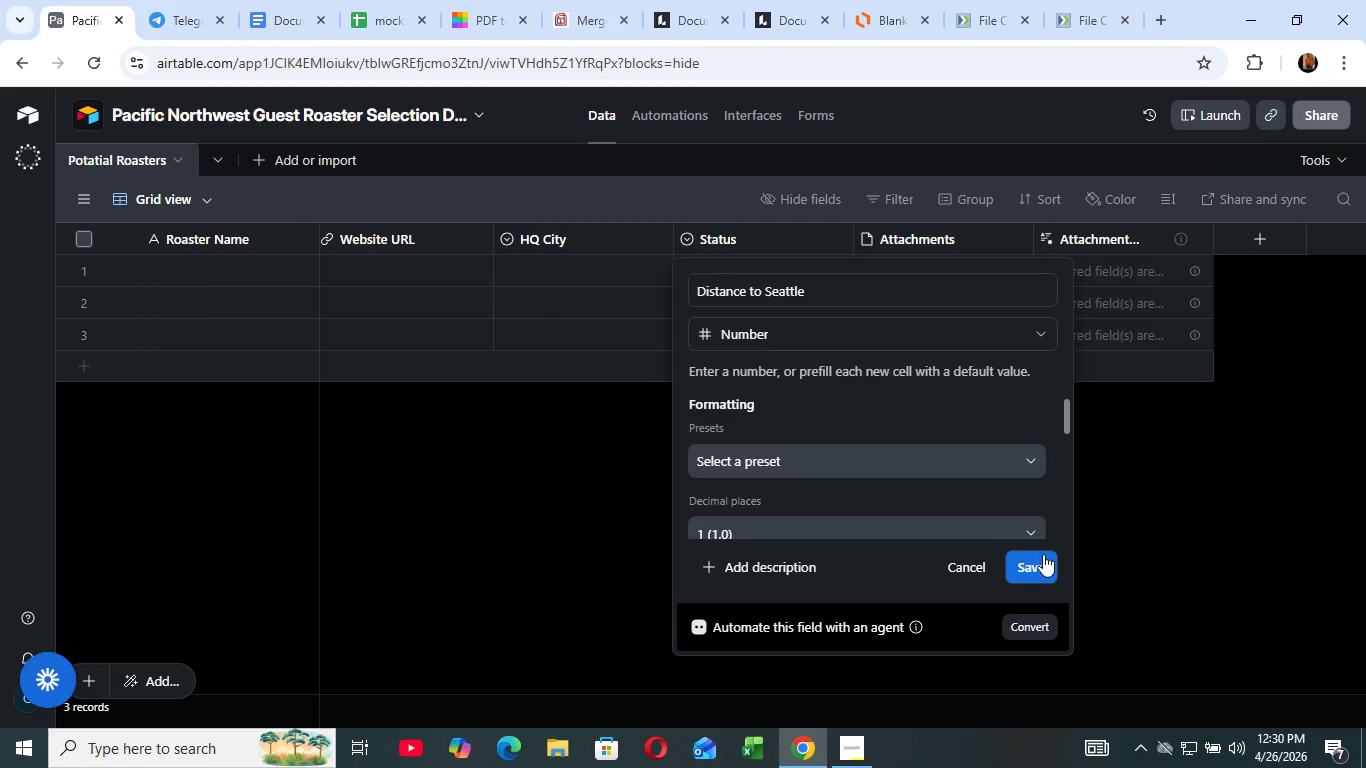 
left_click([816, 385])
 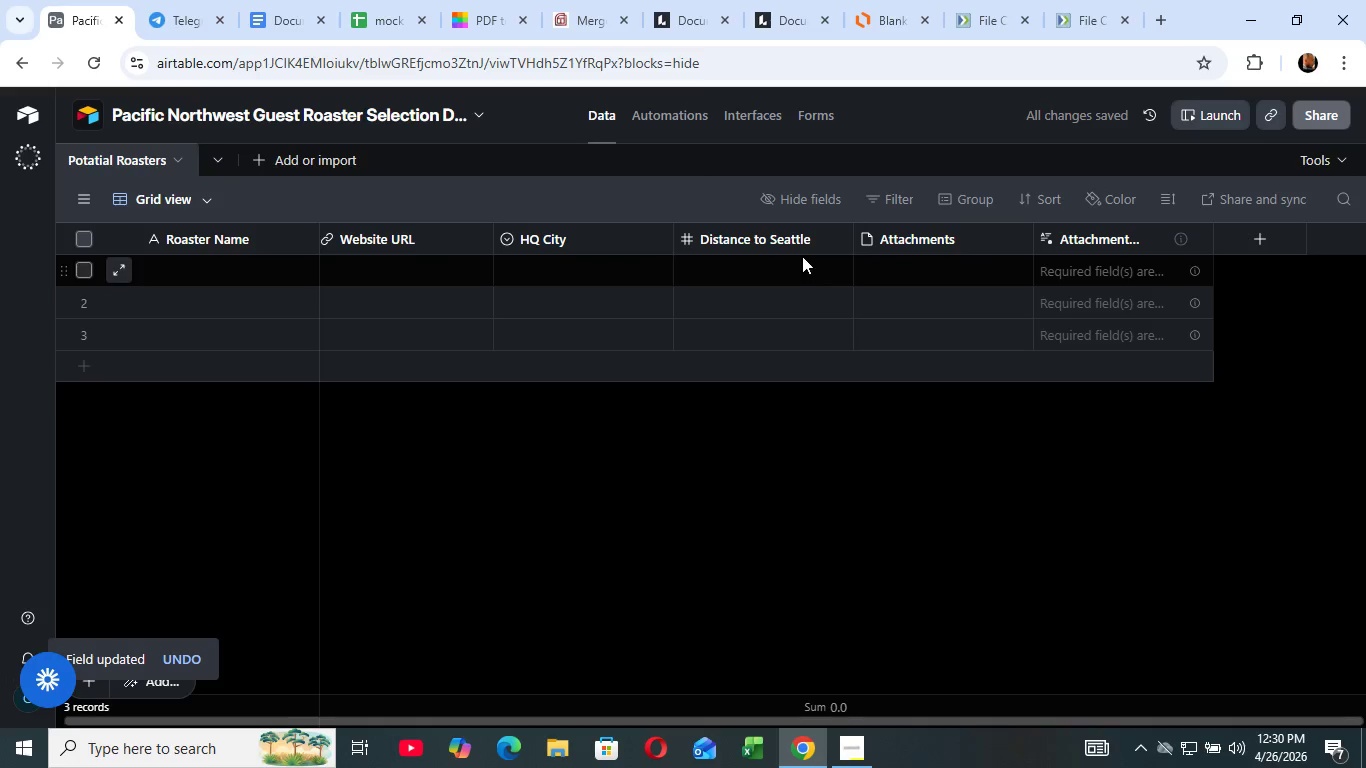 
wait(10.73)
 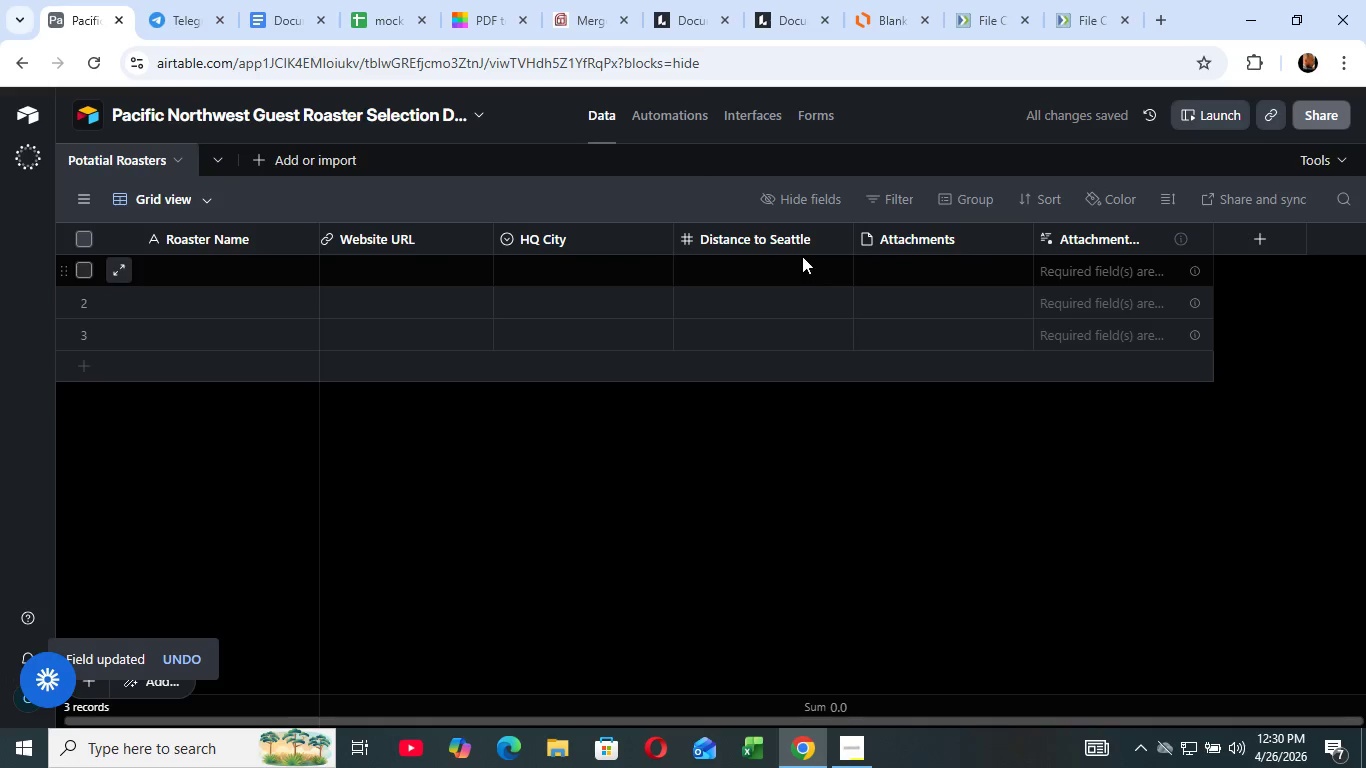 
left_click([1023, 232])
 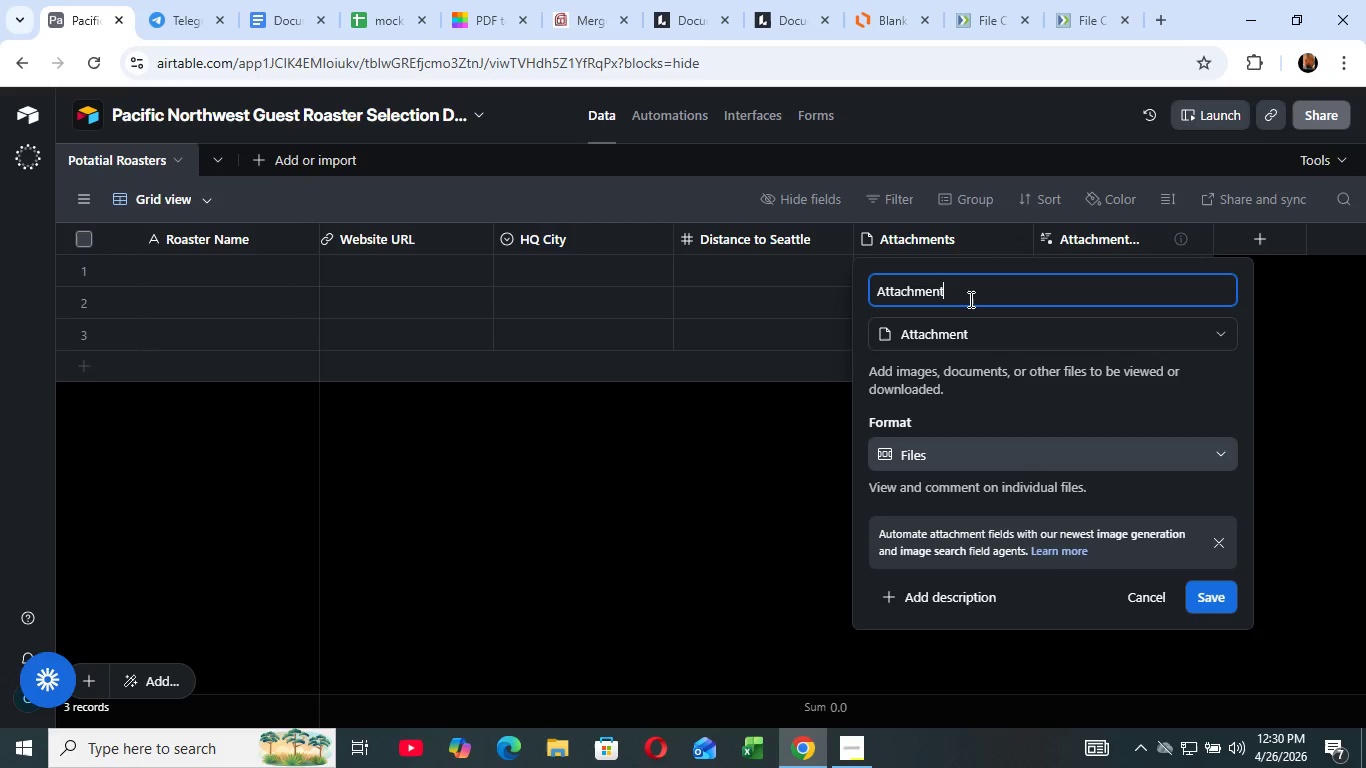 
left_click([987, 277])
 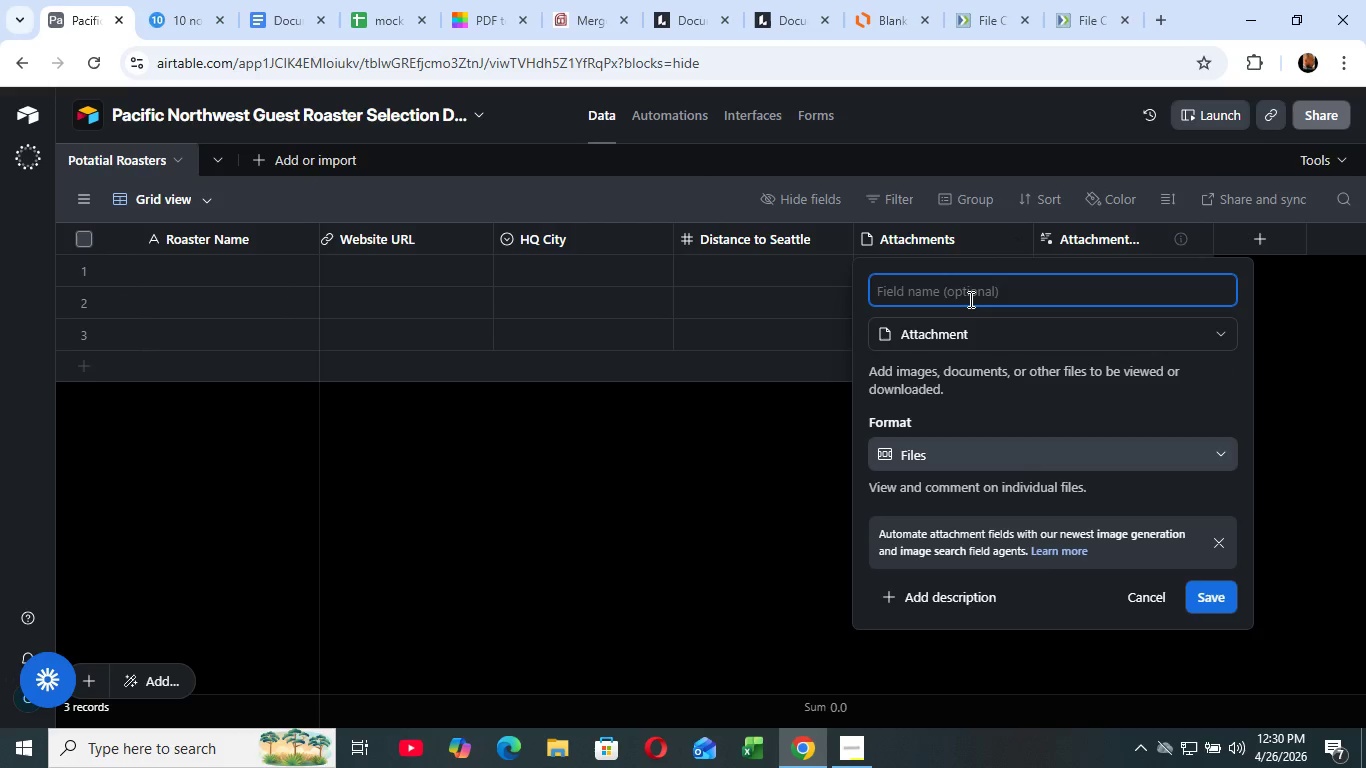 
left_click([969, 299])
 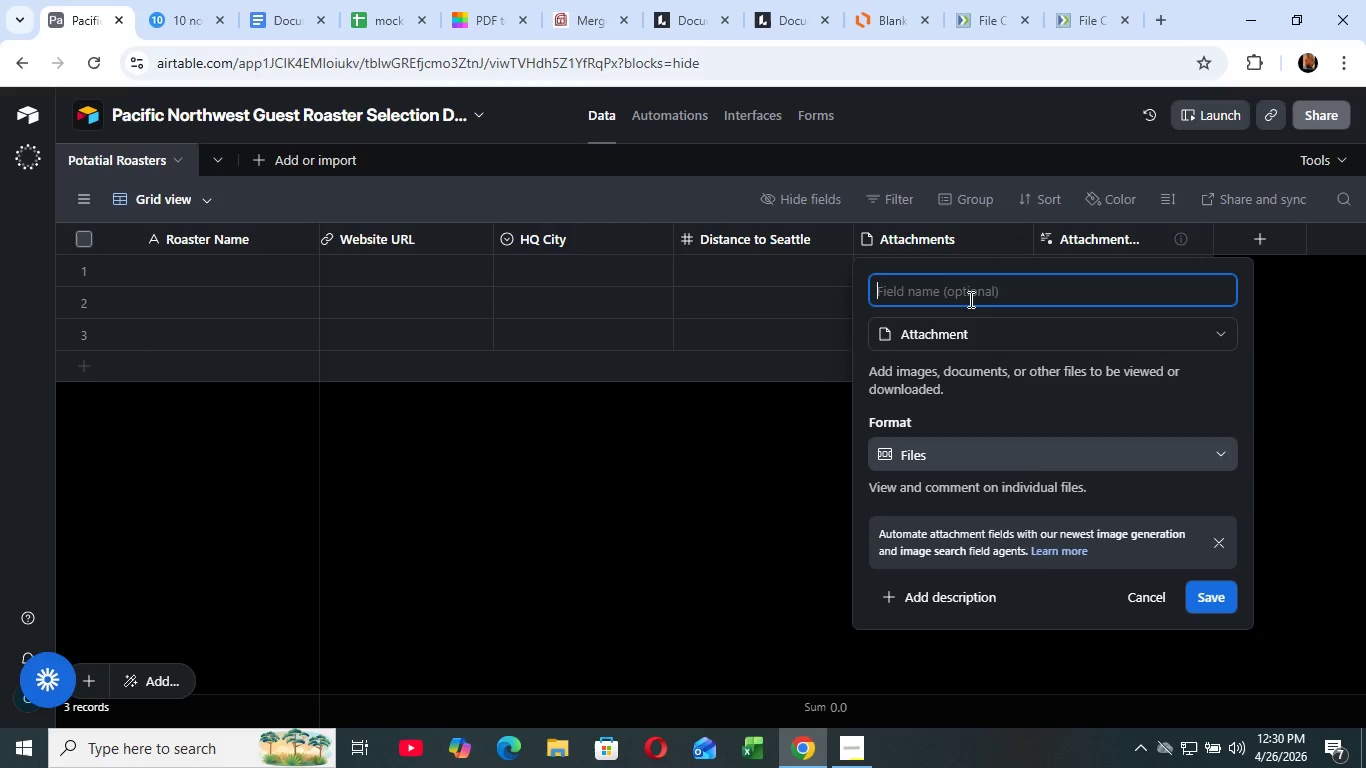 
hold_key(key=Backspace, duration=1.42)
 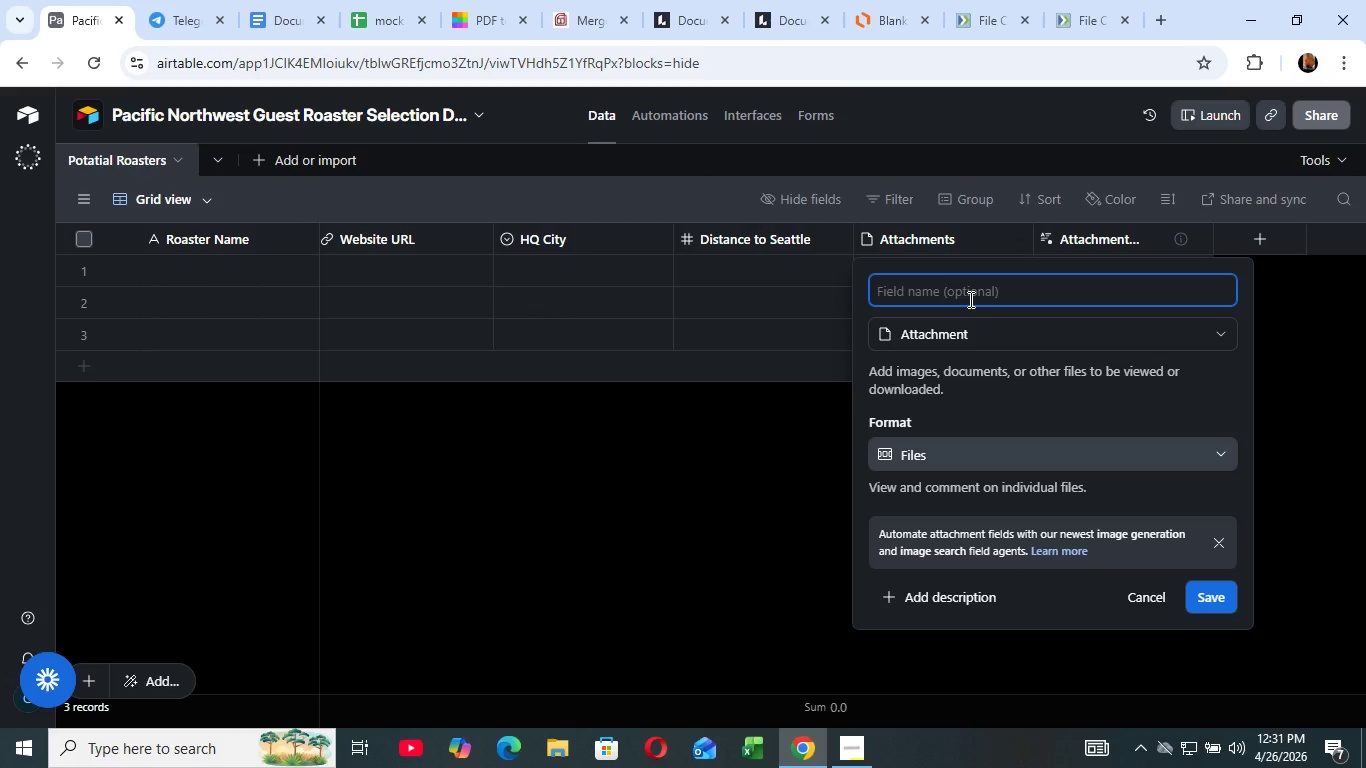 
wait(54.25)
 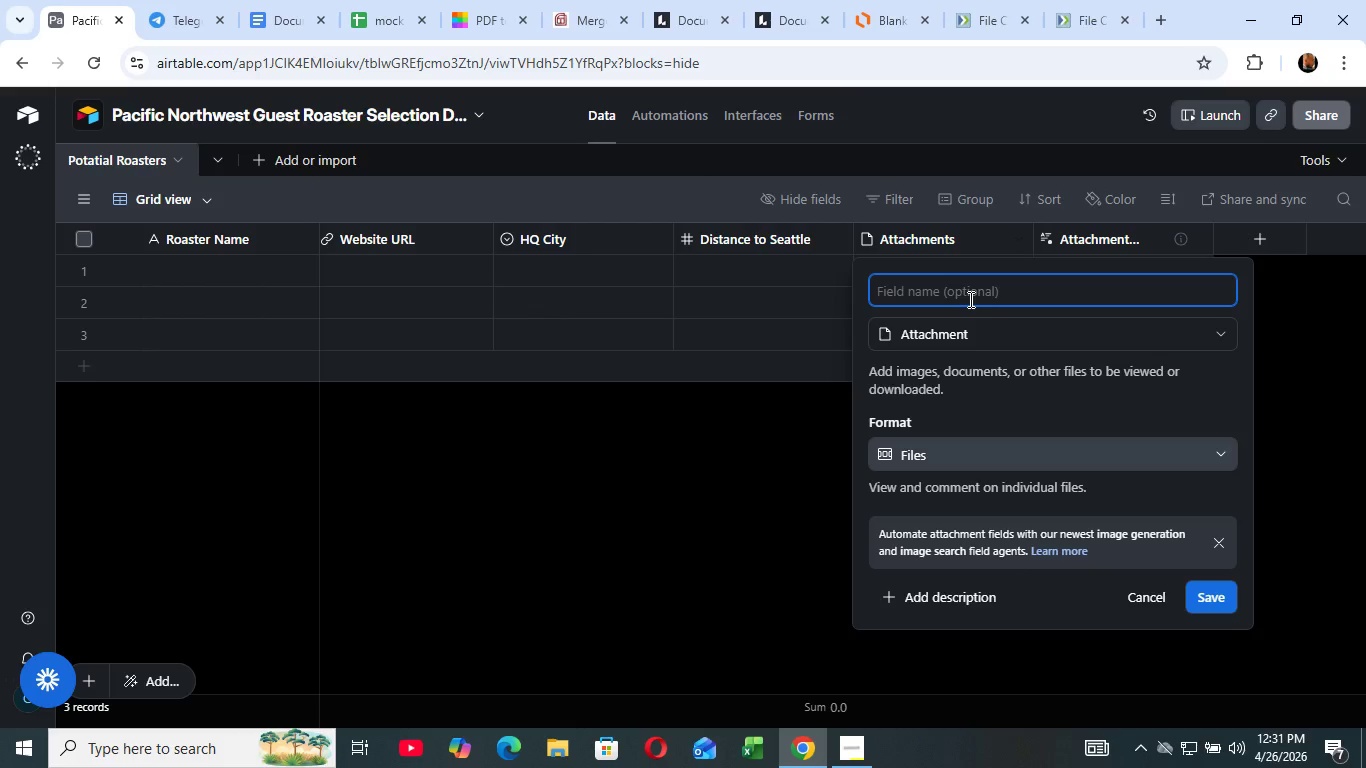 
left_click([924, 291])
 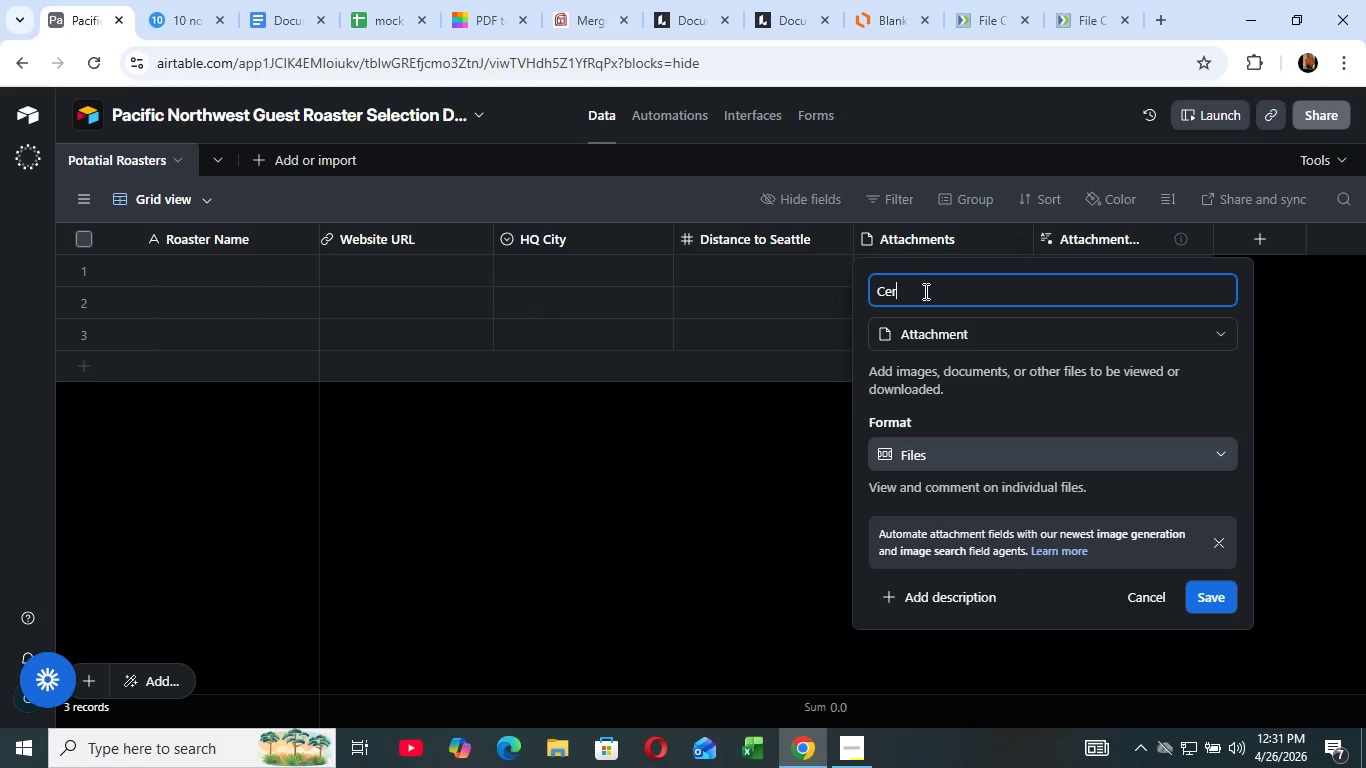 
type(Certificatoi)
key(Backspace)
key(Backspace)
type(ion)
 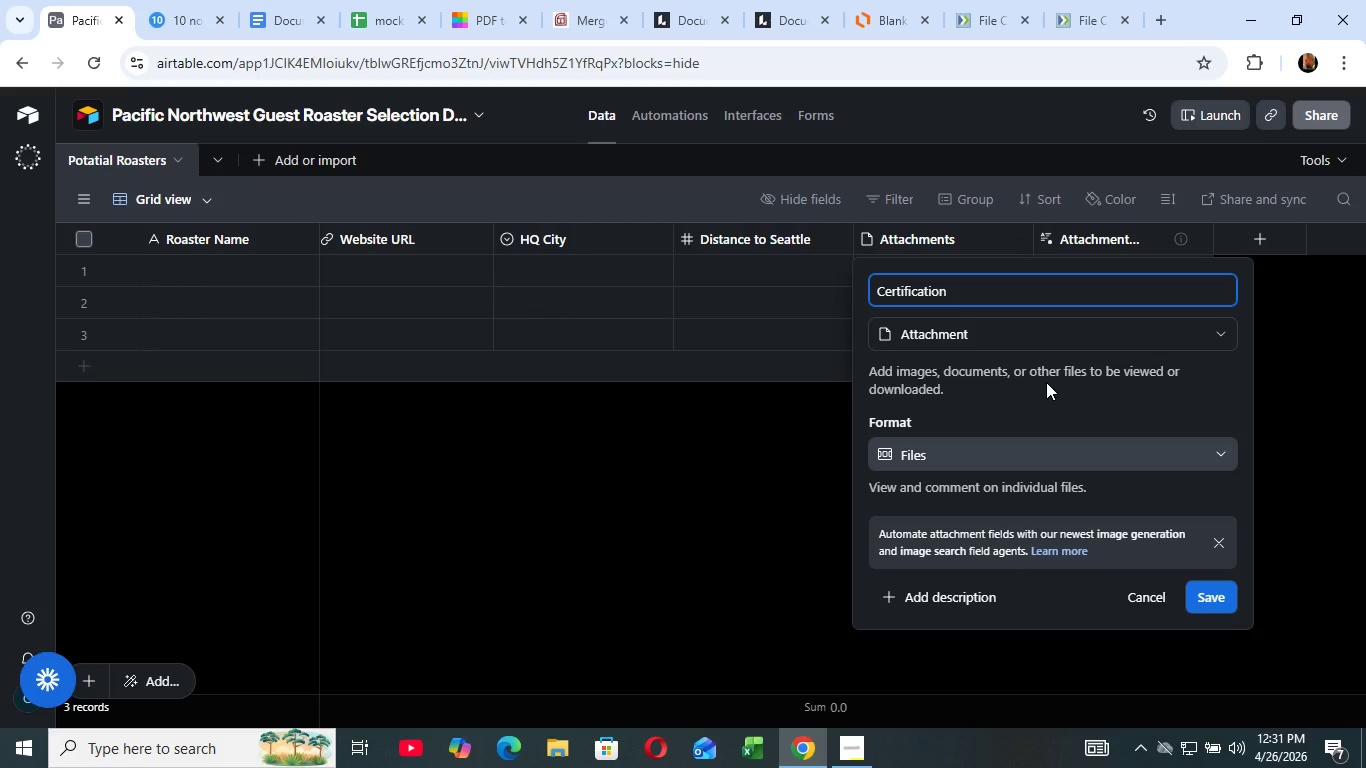 
wait(22.78)
 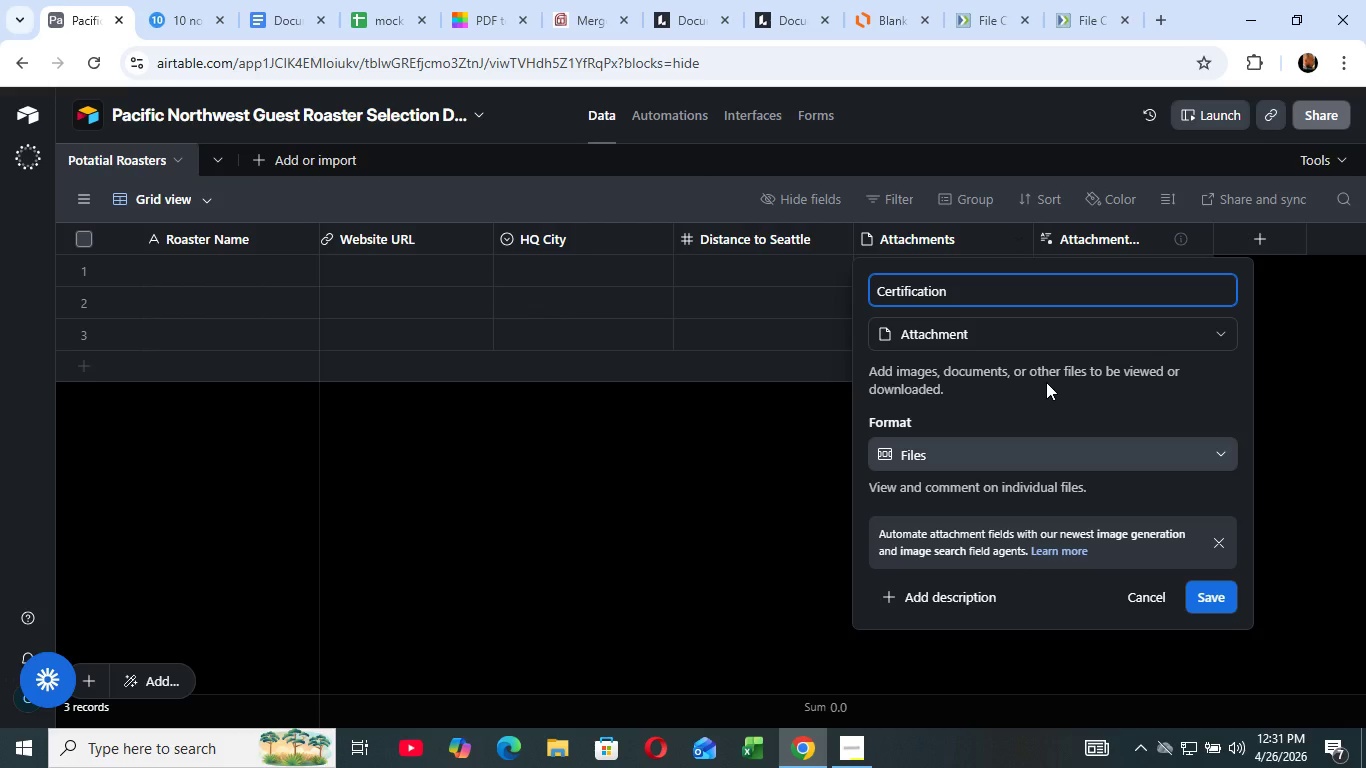 
key(S)
 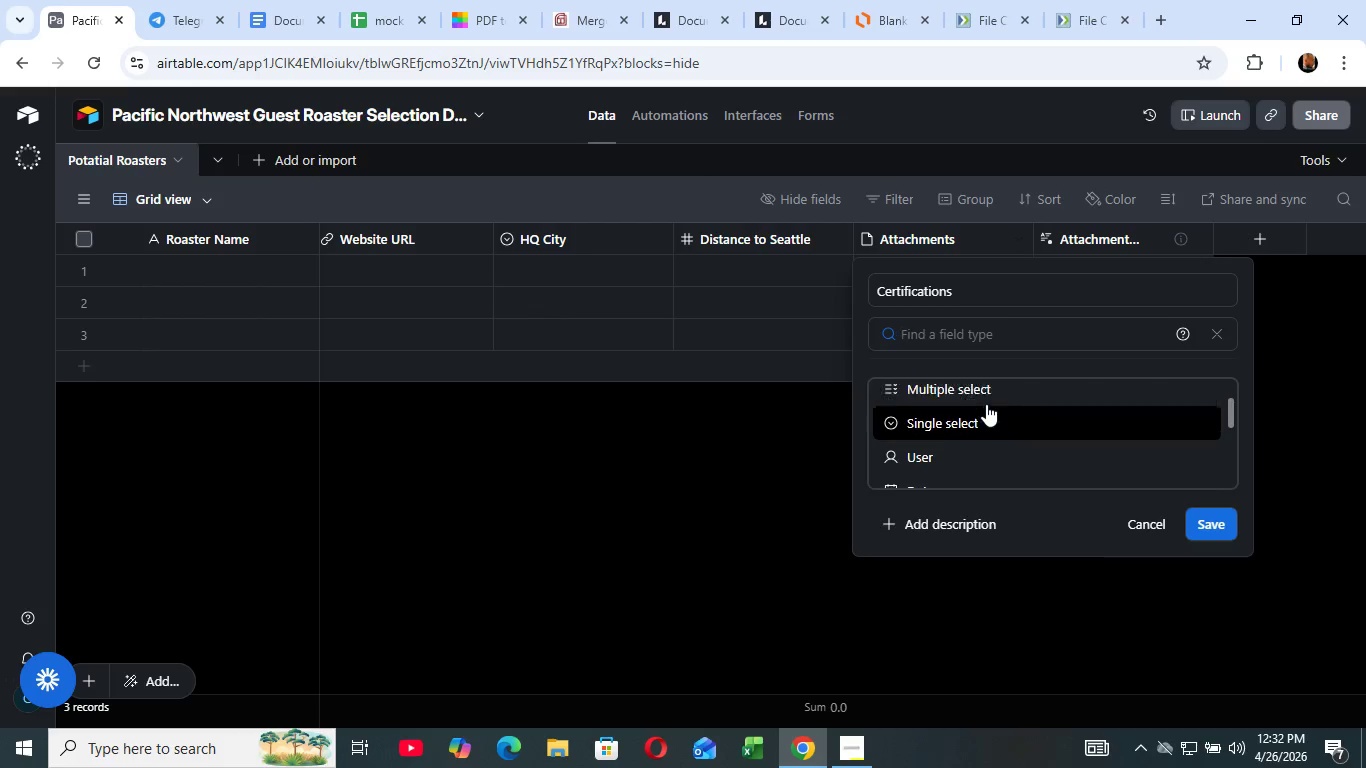 
wait(5.69)
 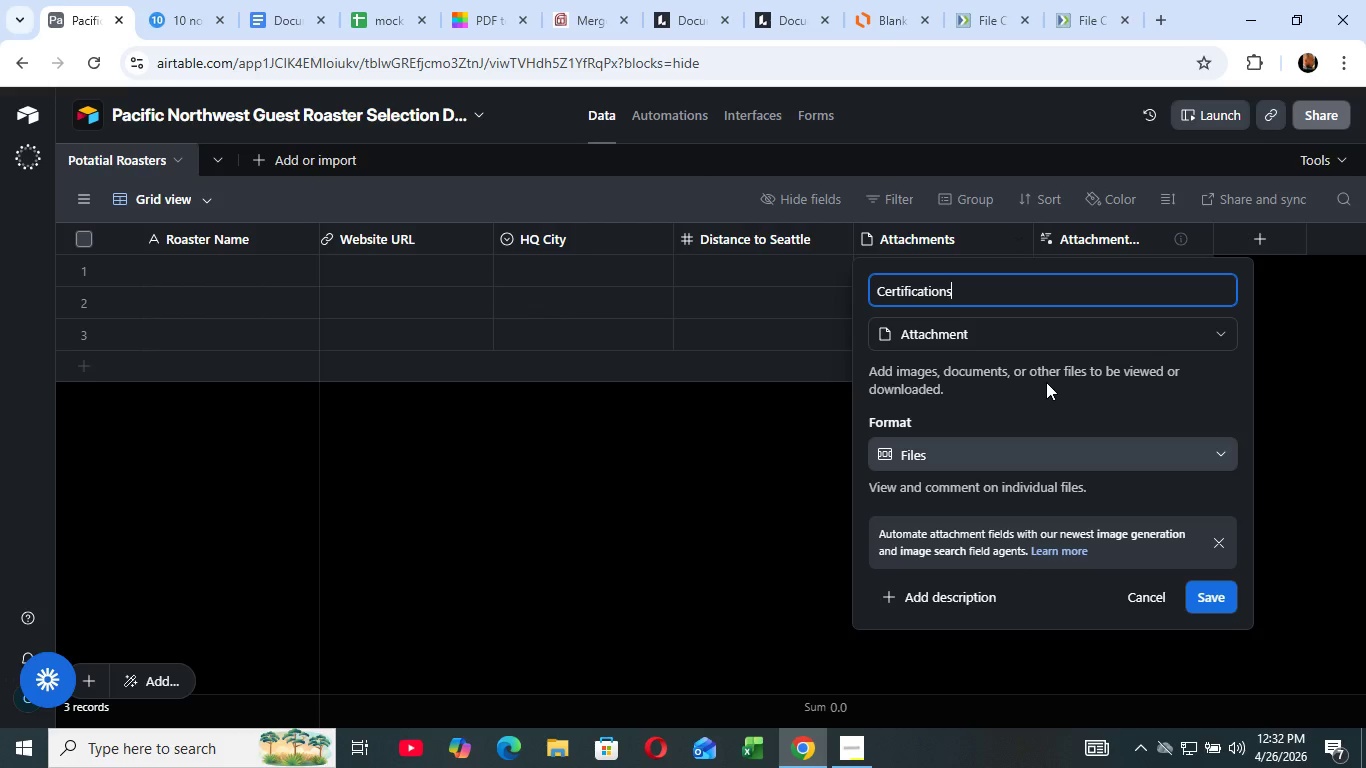 
left_click([996, 340])
 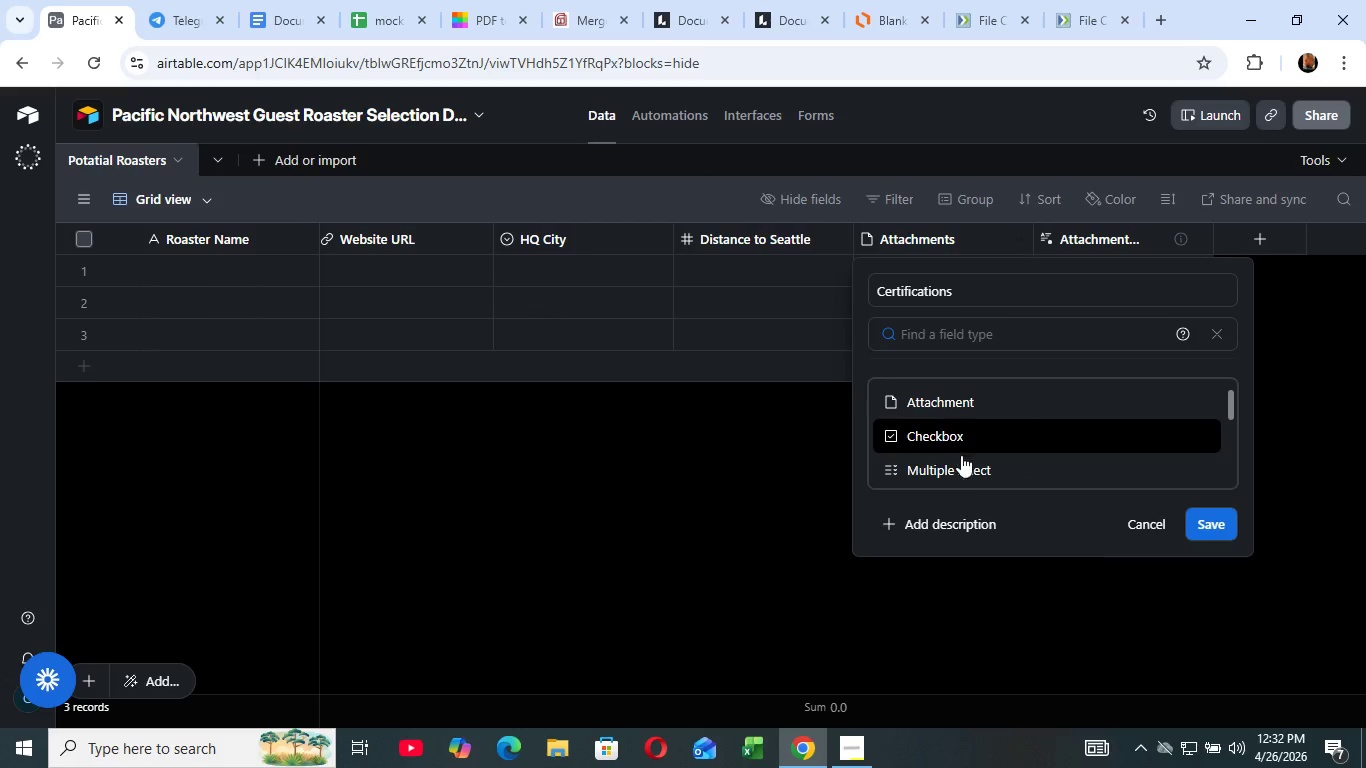 
scroll: coordinate [986, 404], scroll_direction: down, amount: 2.0
 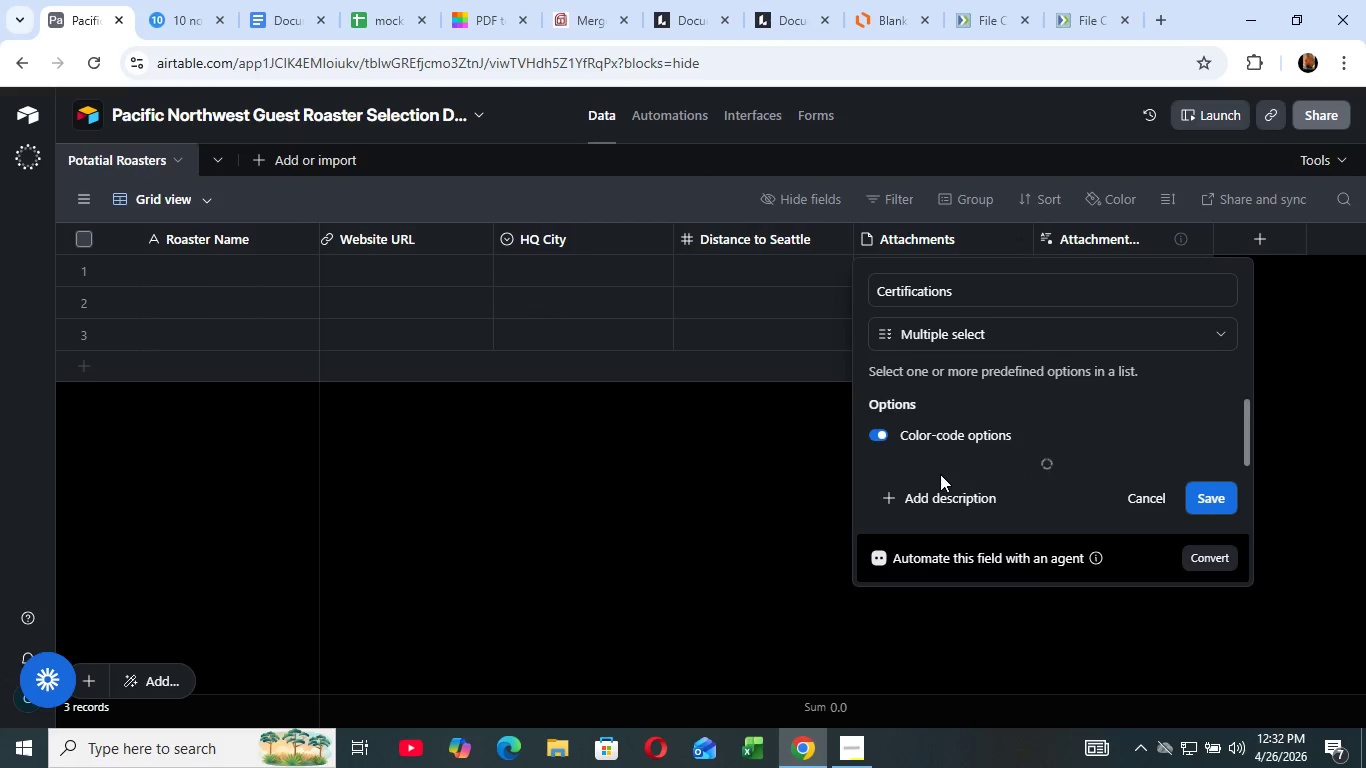 
scroll: coordinate [976, 464], scroll_direction: none, amount: 0.0
 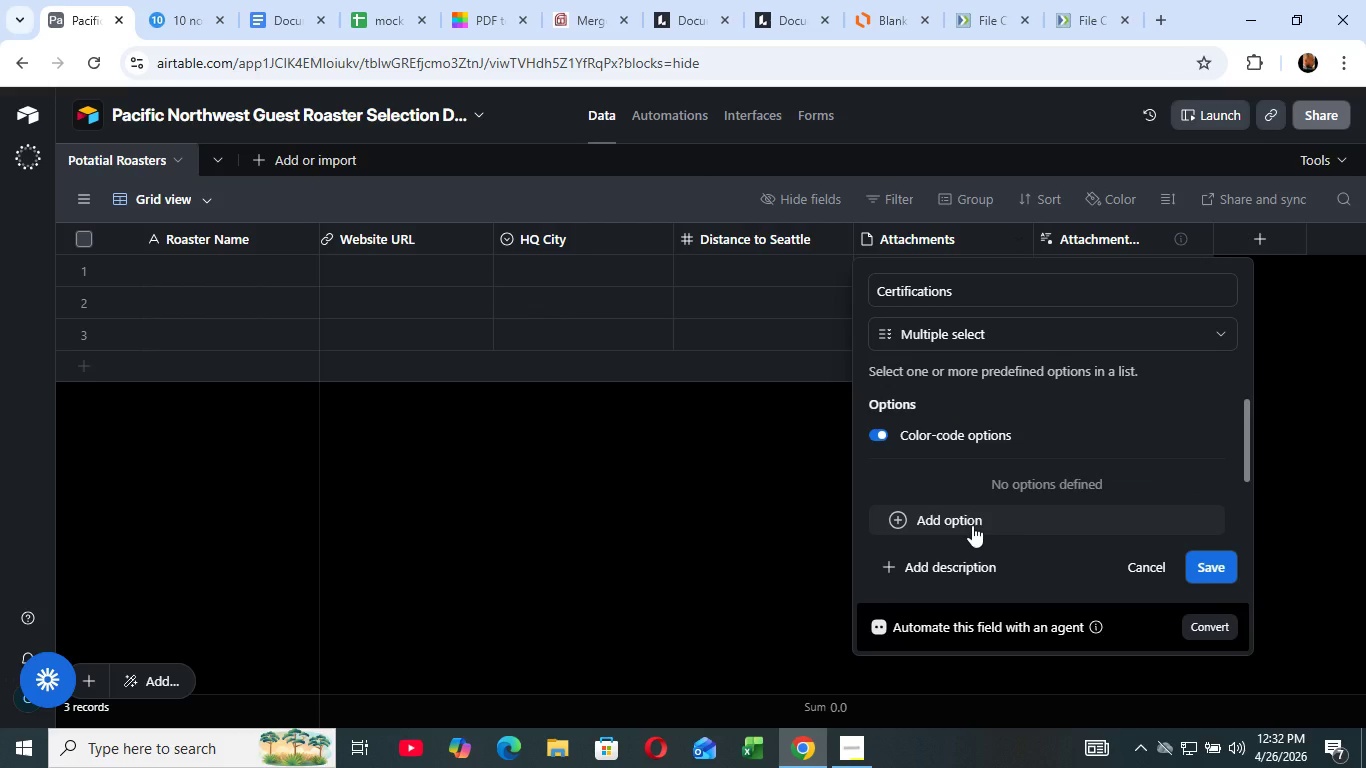 
scroll: coordinate [957, 420], scroll_direction: up, amount: 1.0
 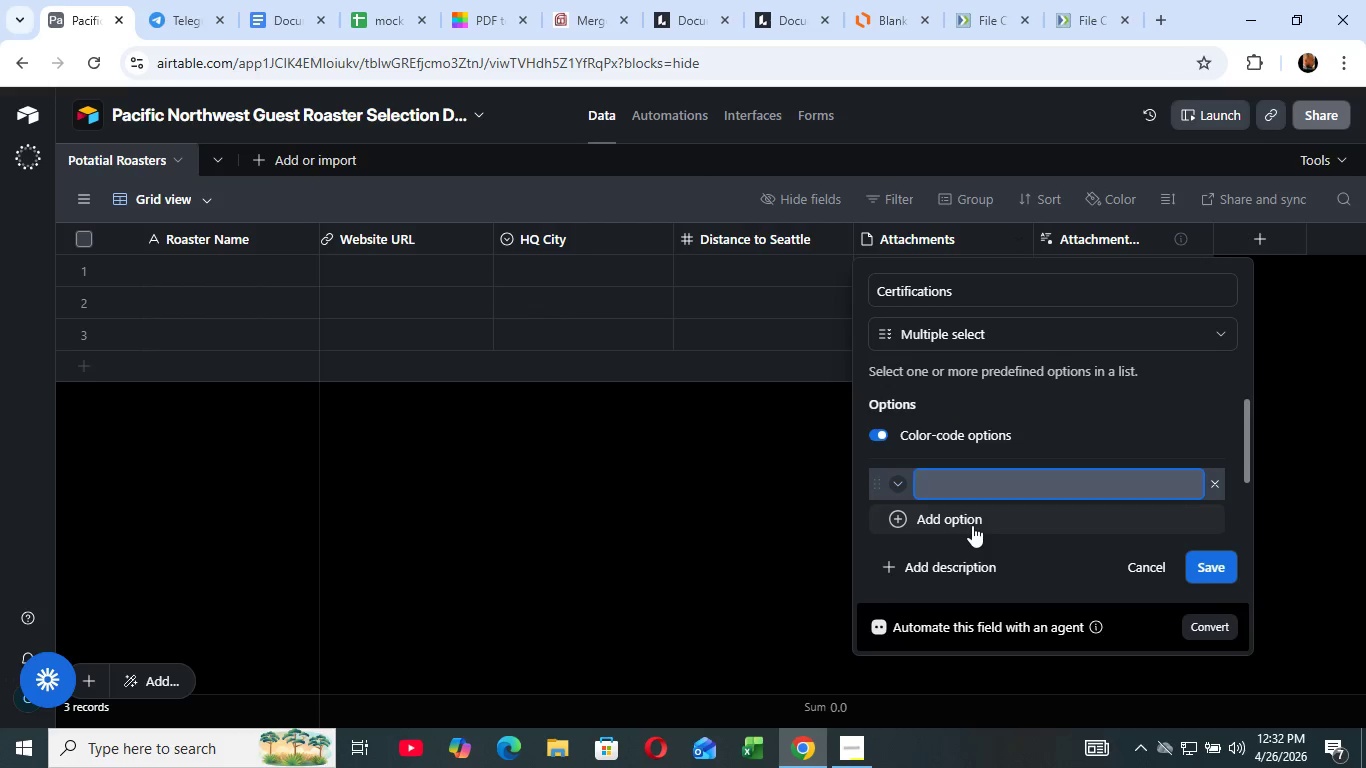 
left_click([966, 473])
 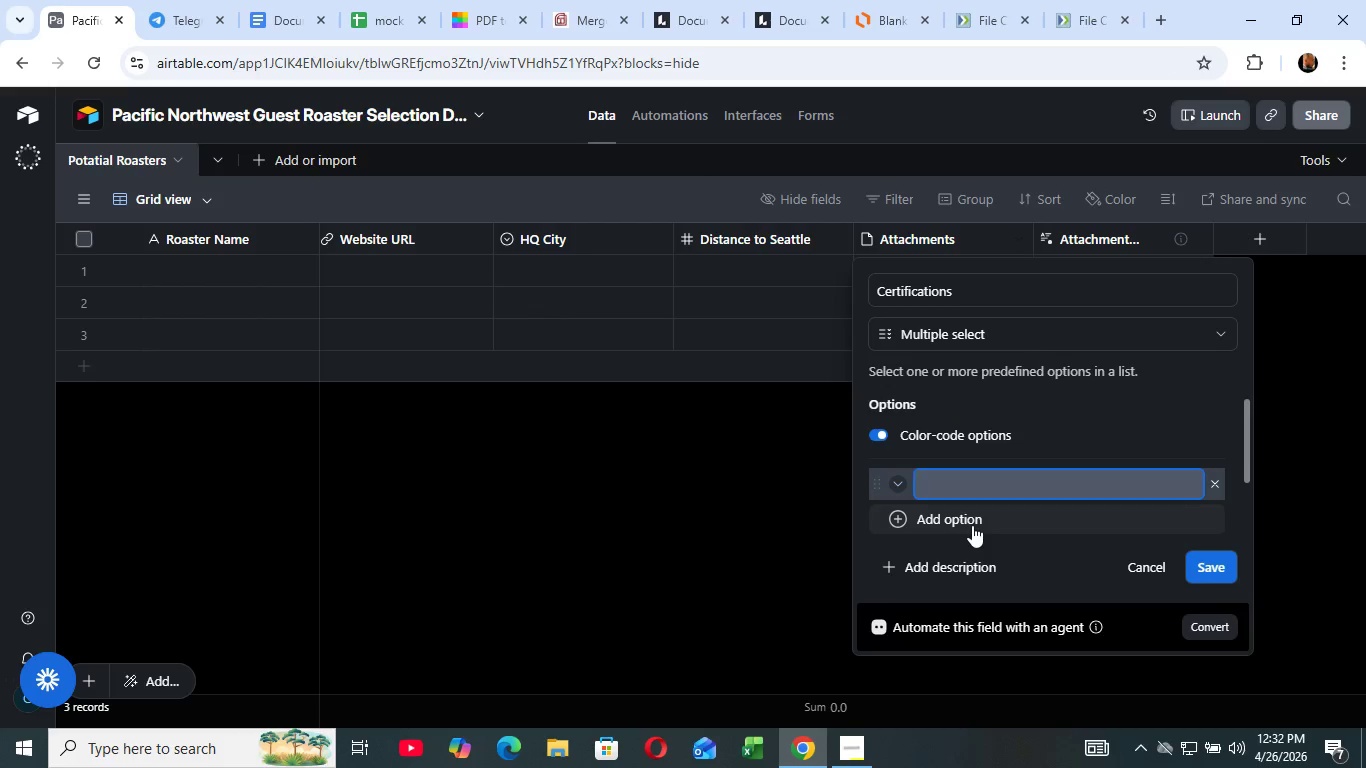 
left_click([972, 525])
 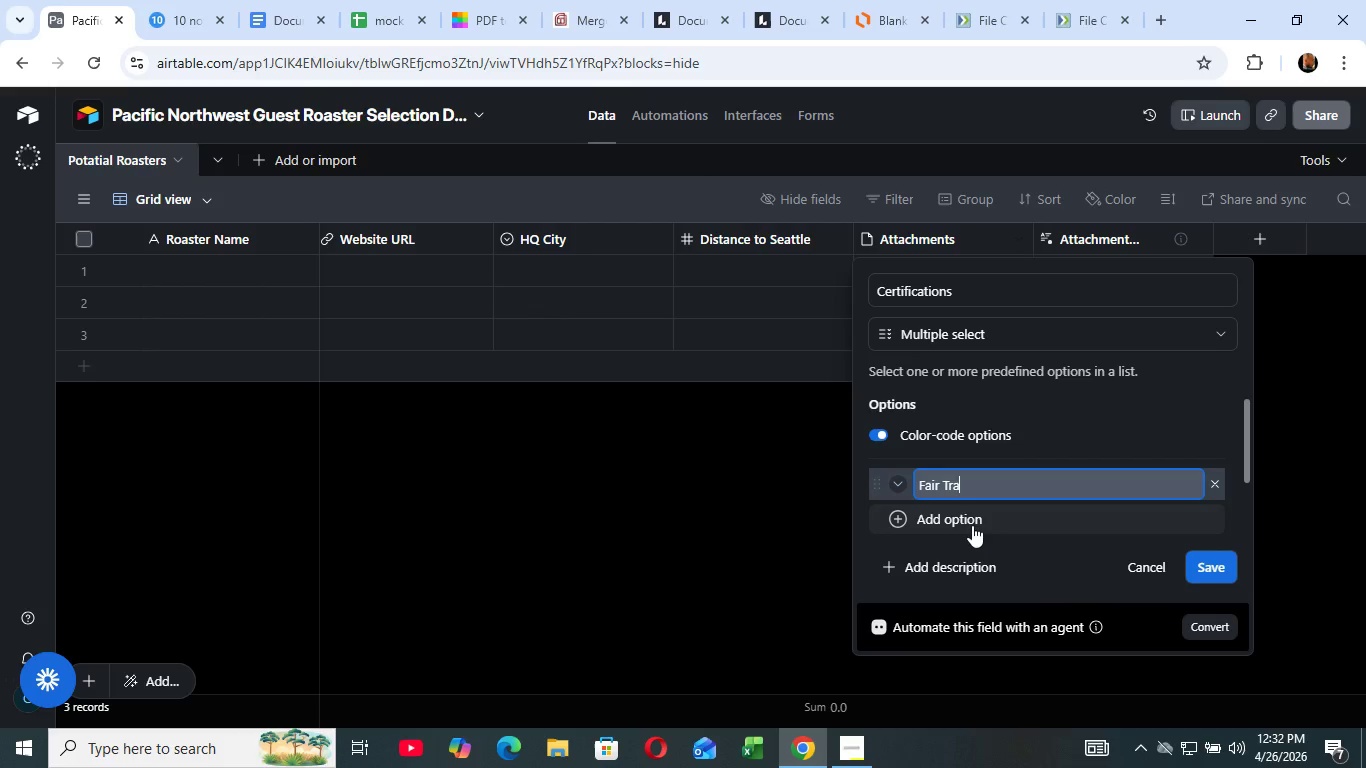 
type(fair TRADE)
 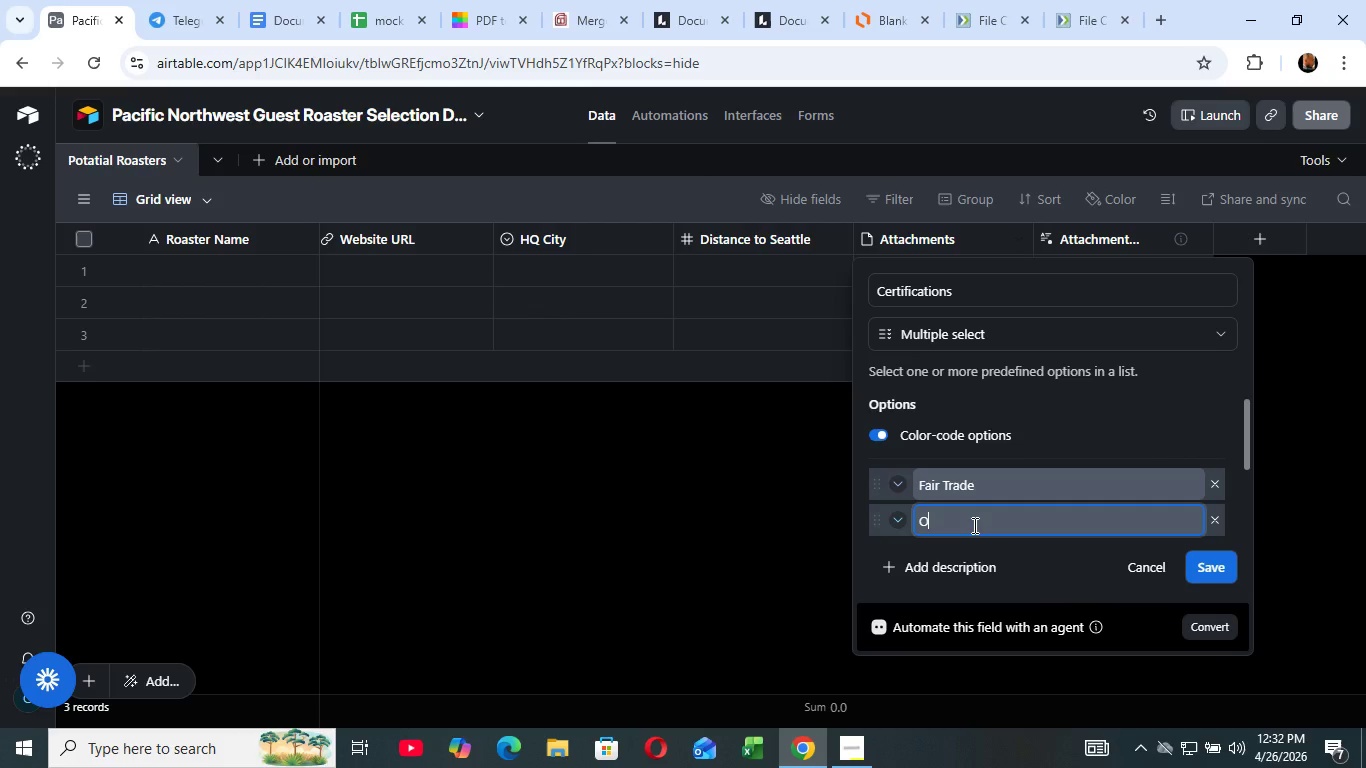 
left_click([973, 525])
 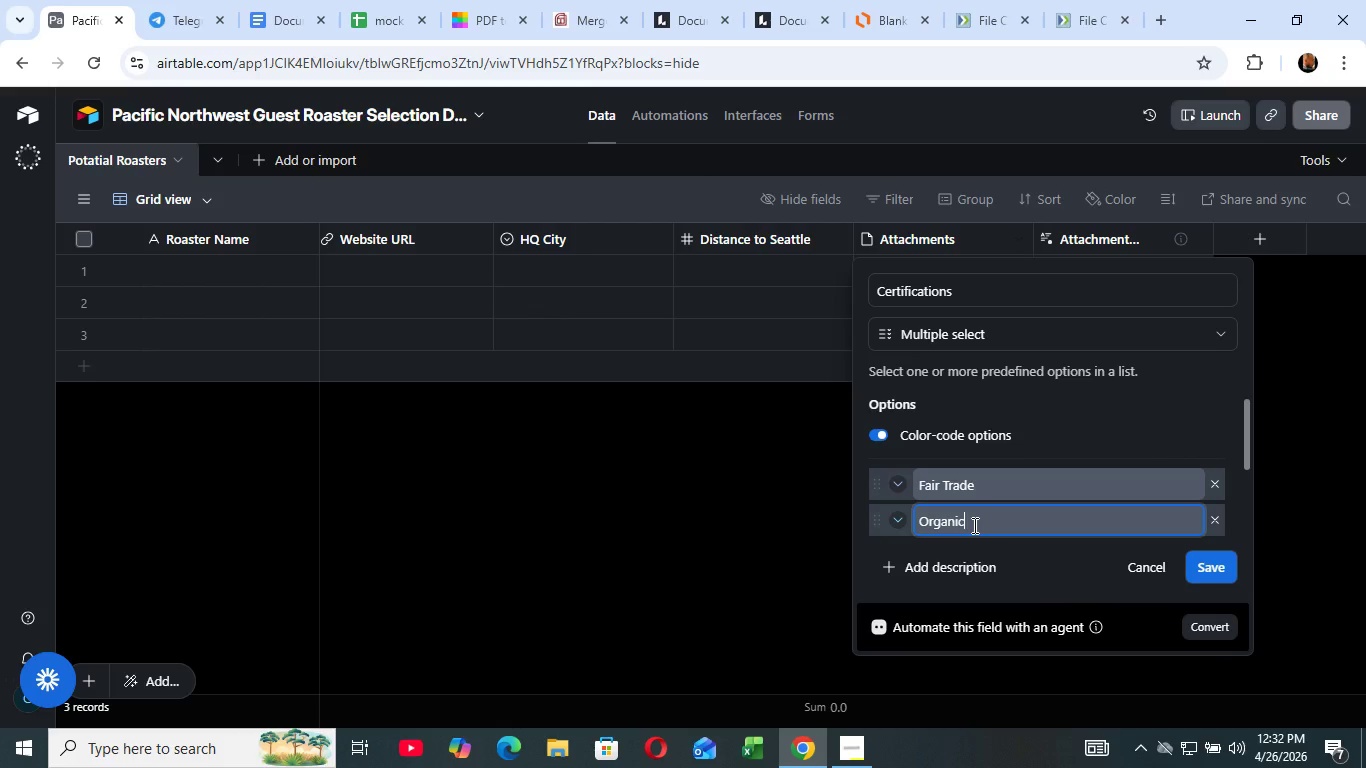 
type(Organic)
 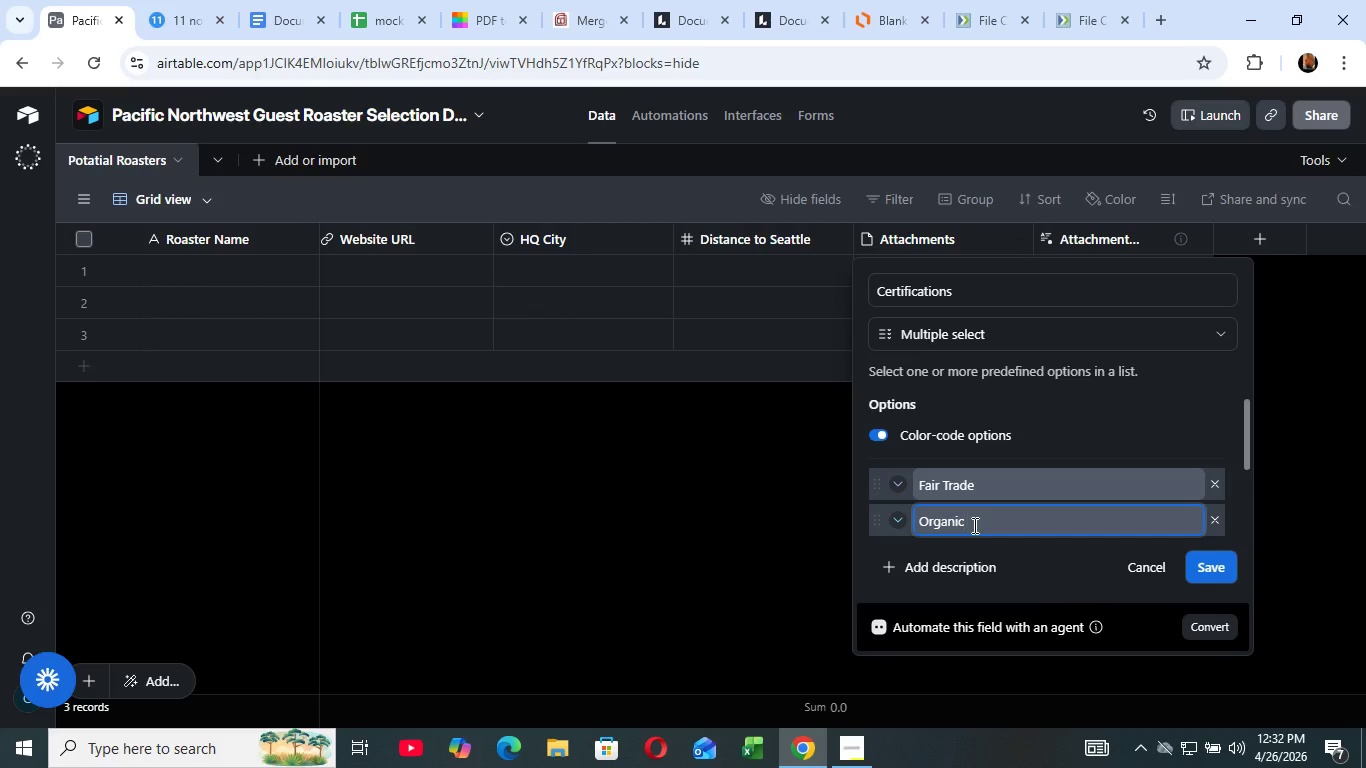 
wait(38.2)
 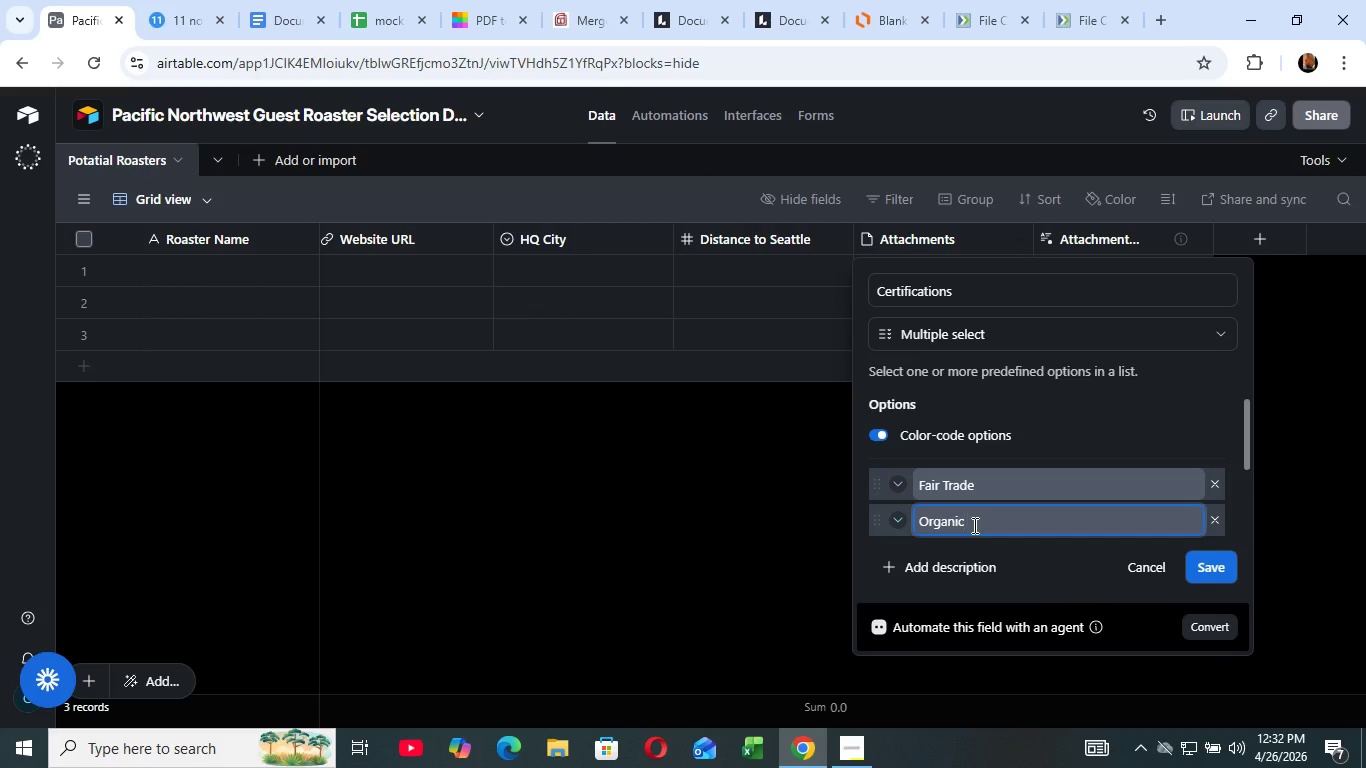 
key(Enter)
 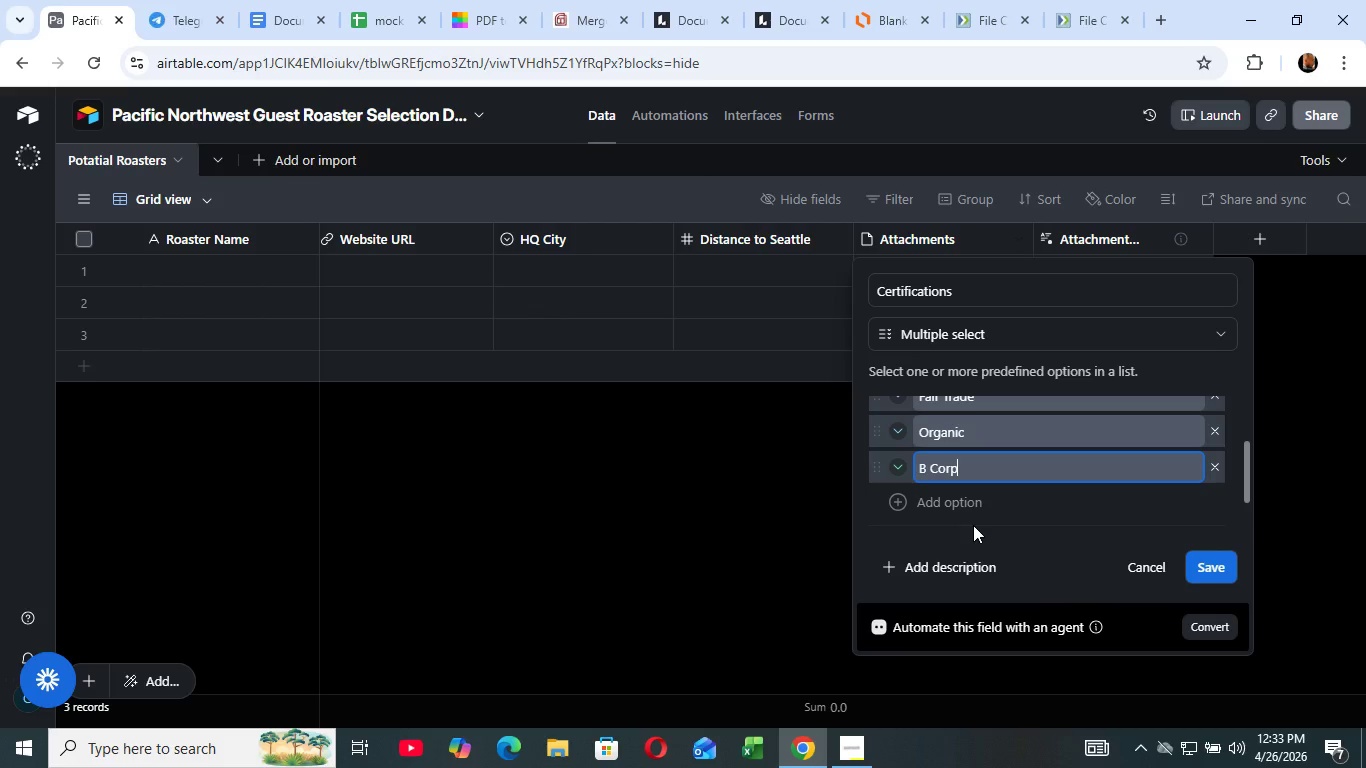 
type(B CORP)
 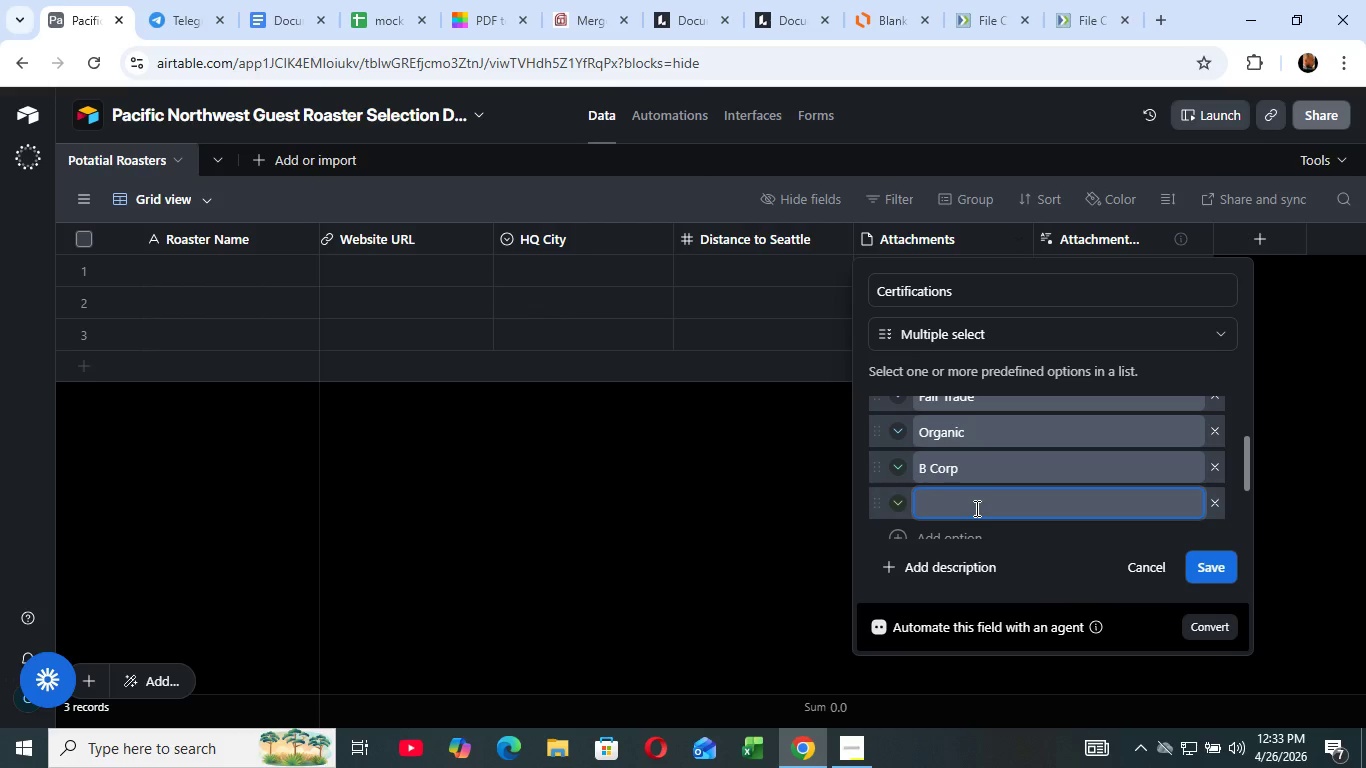 
left_click([975, 508])
 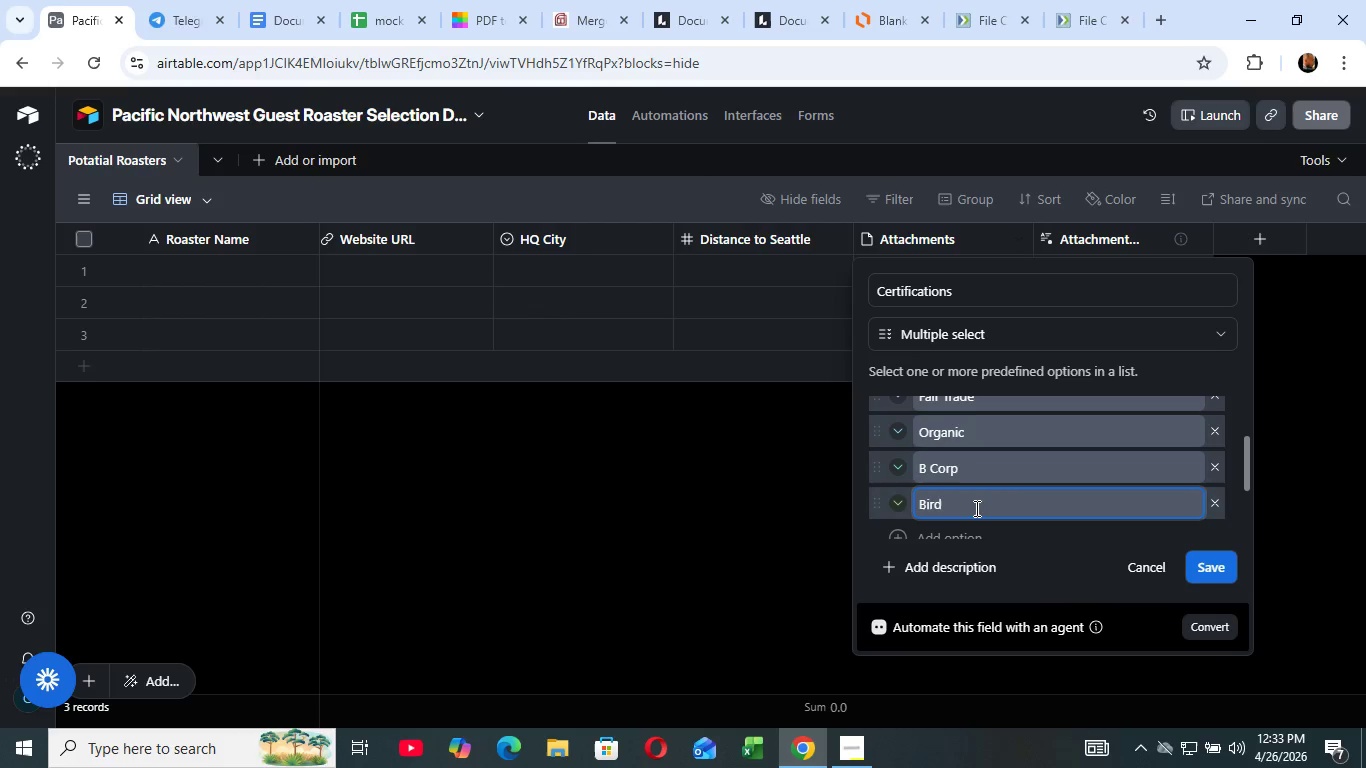 
type(Bird)
 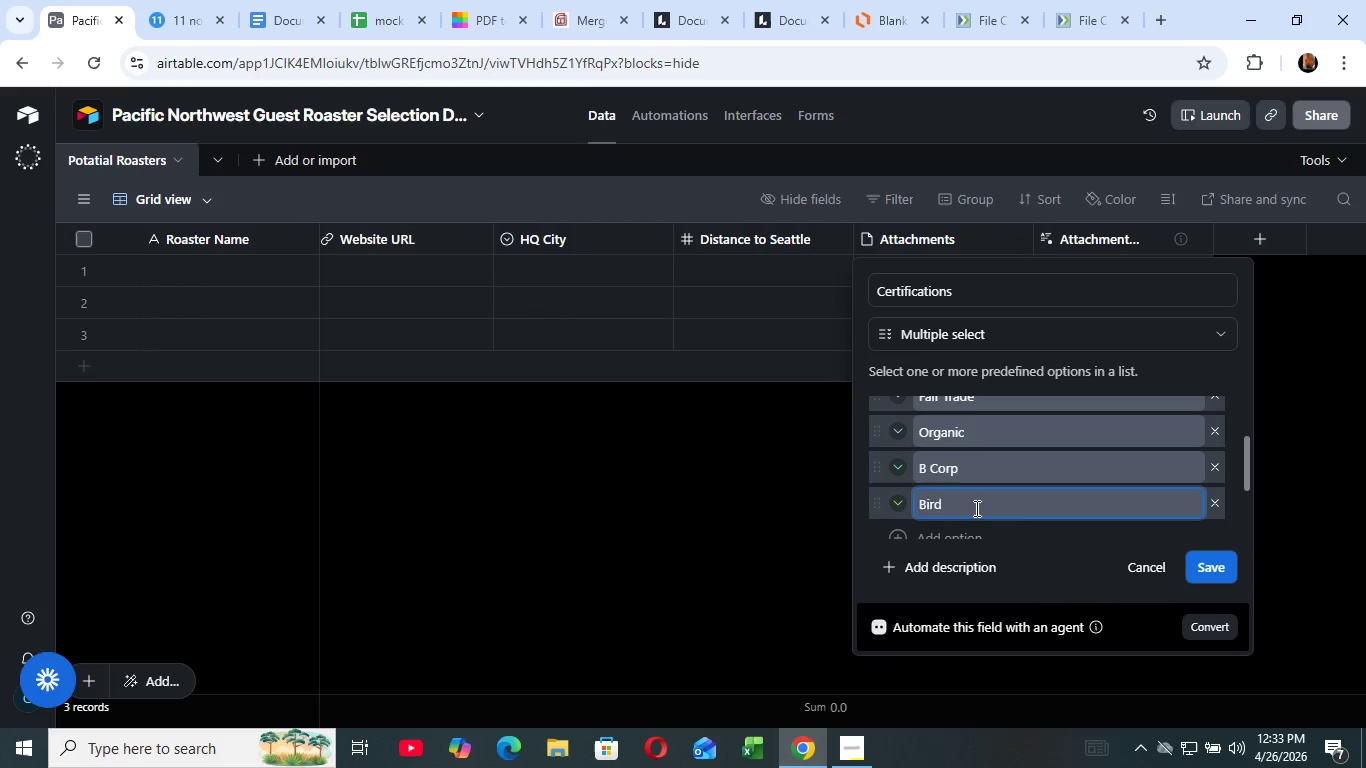 
wait(32.05)
 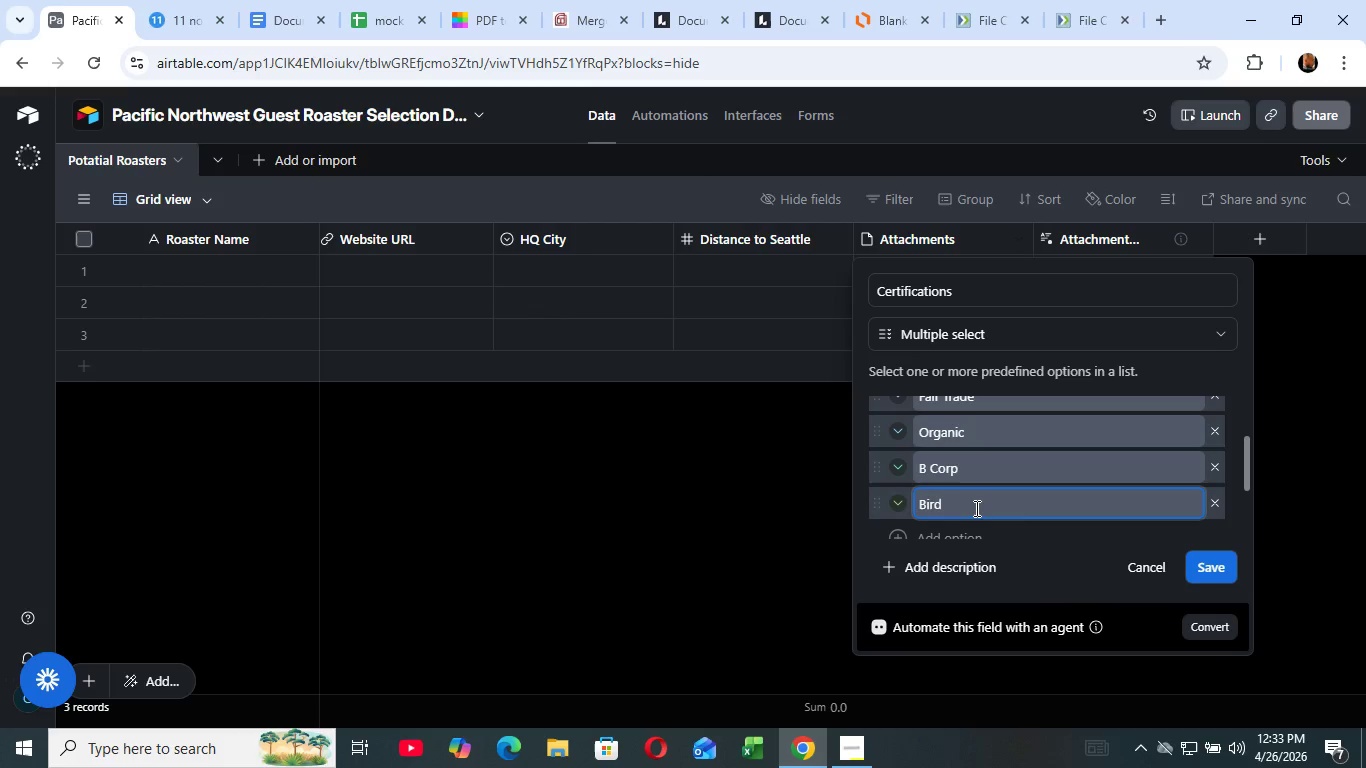 
type( Friendly)
 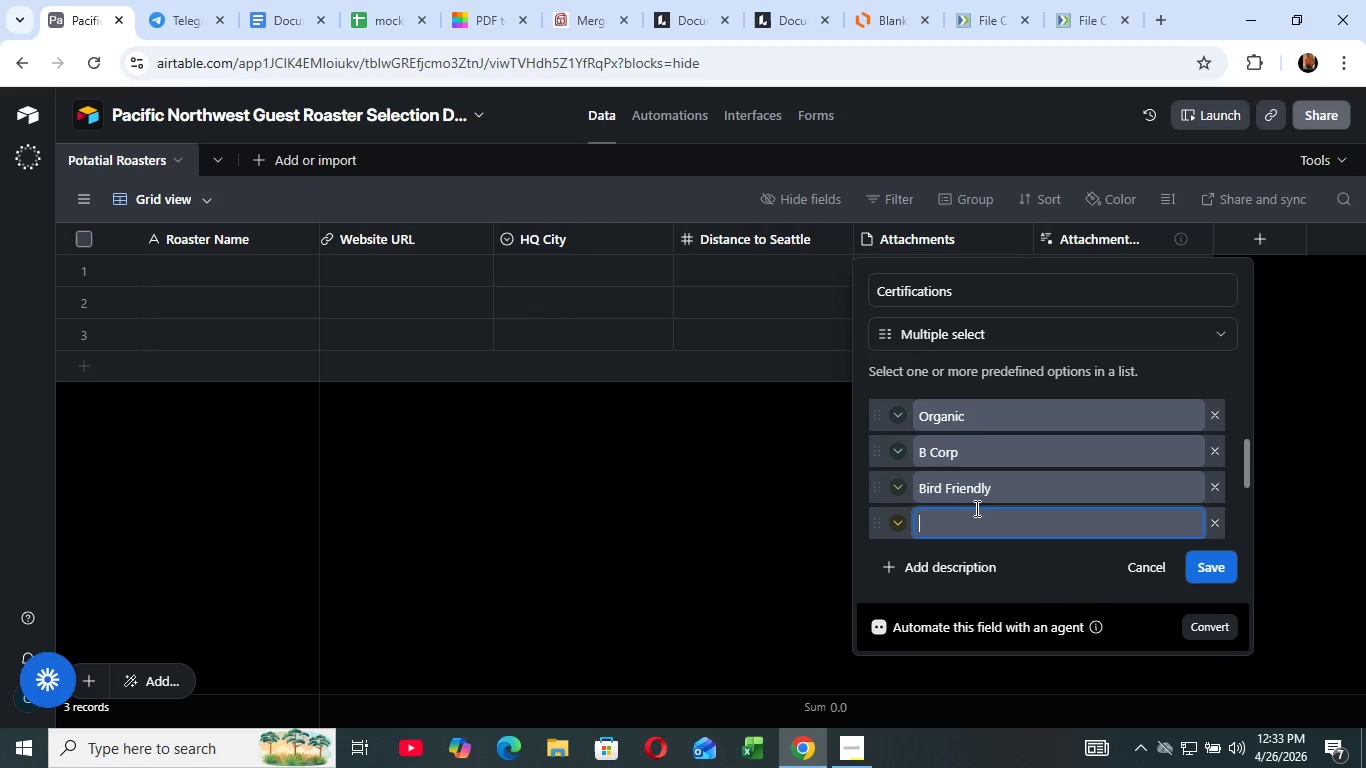 
key(Enter)
 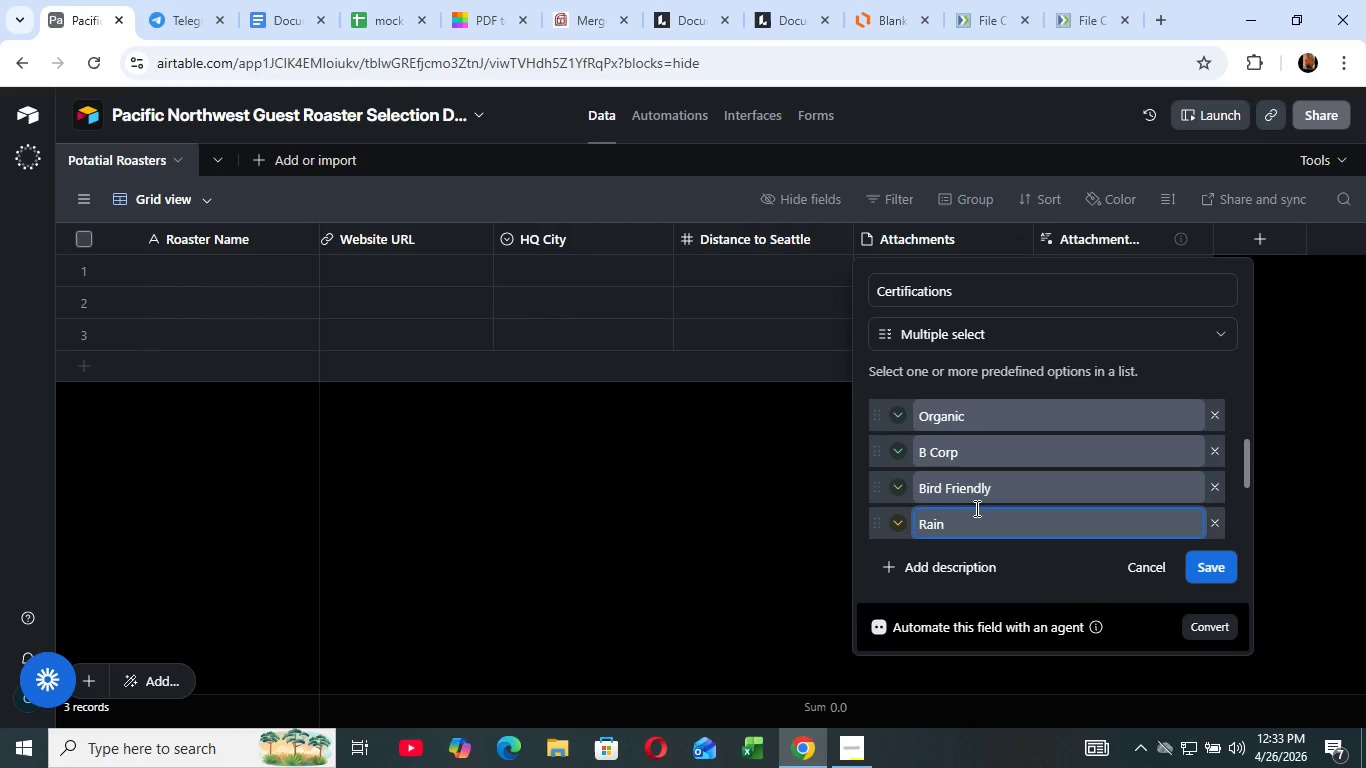 
type(RAINforest)
 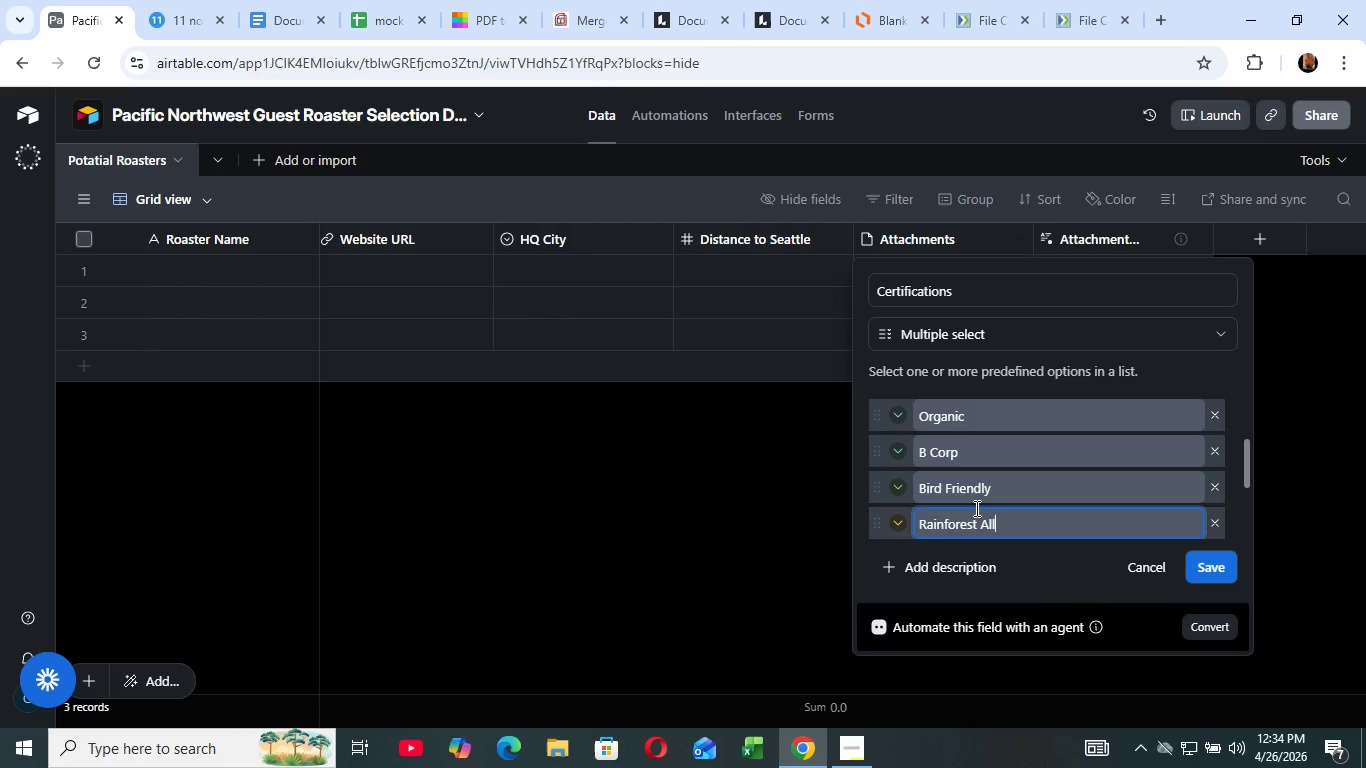 
type( ALL)
 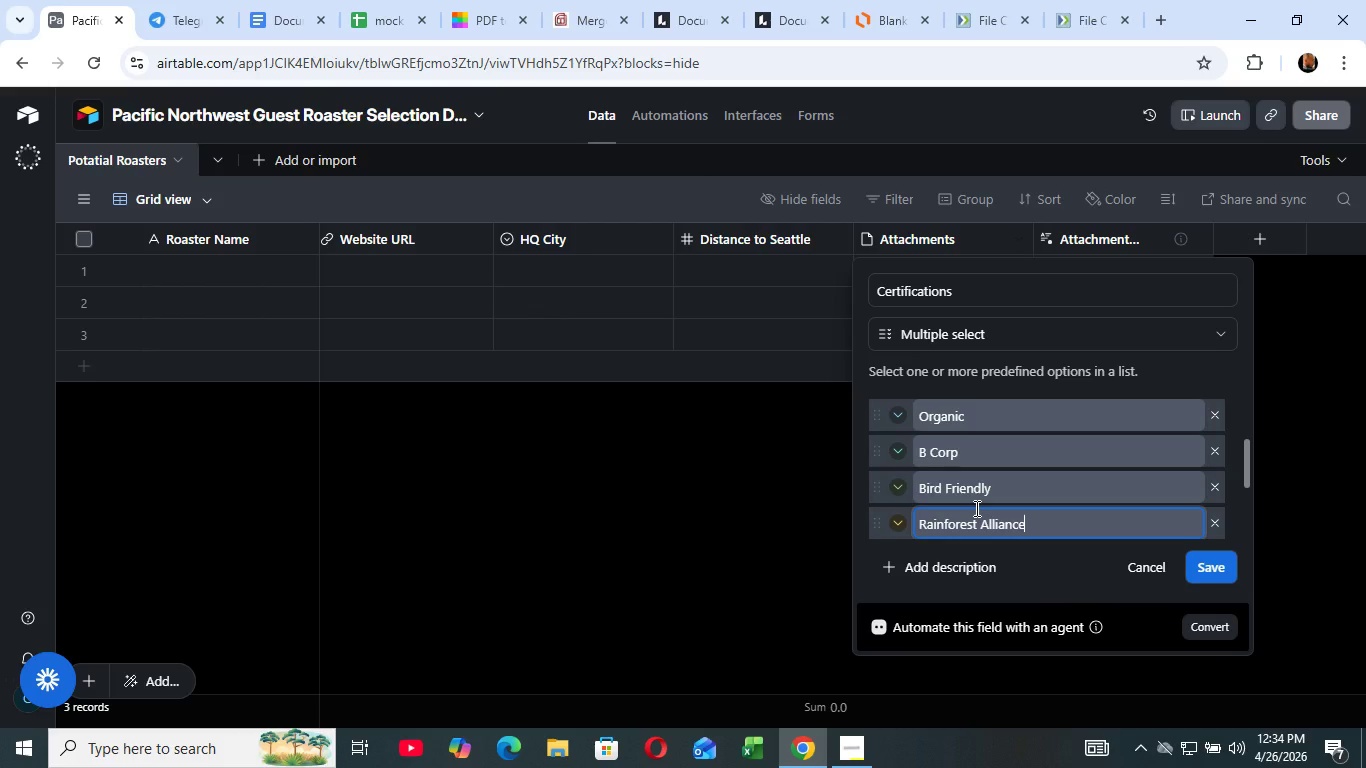 
type(iance)
 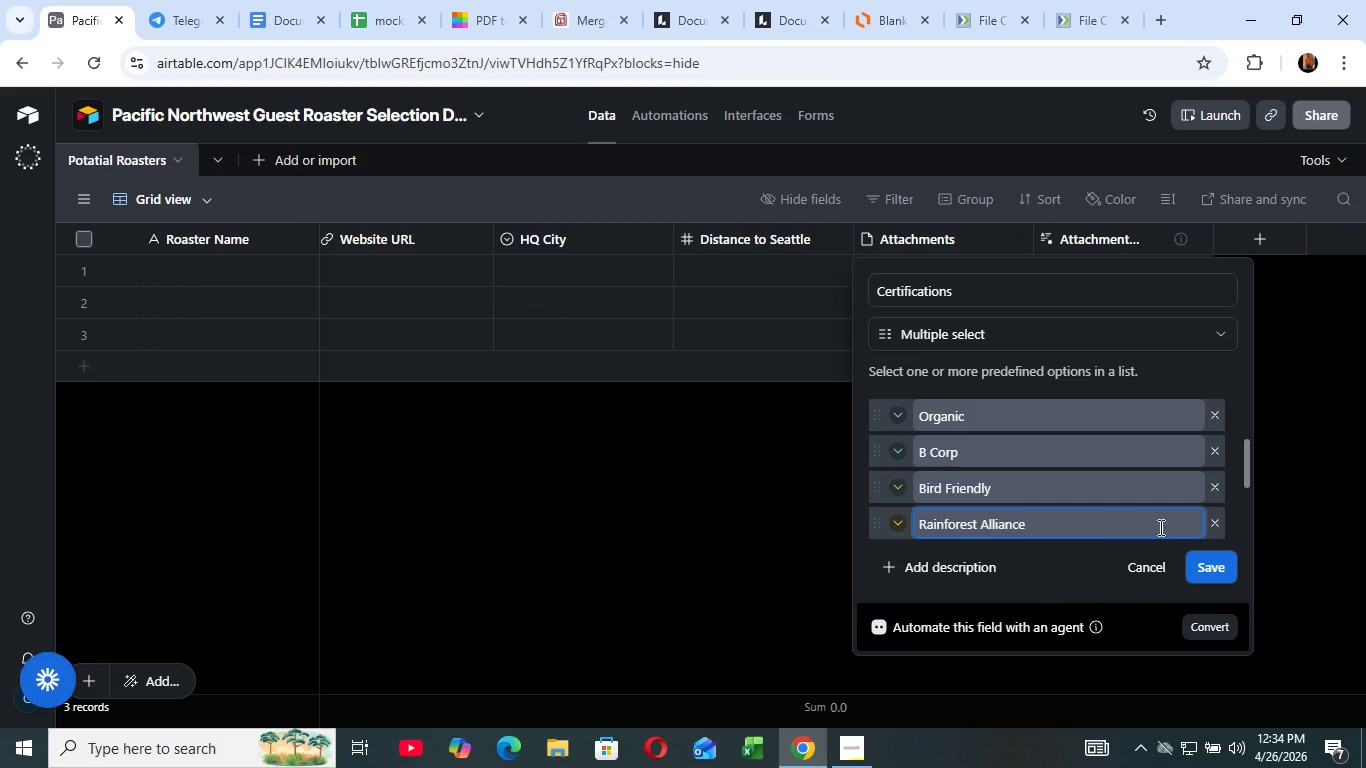 
wait(10.16)
 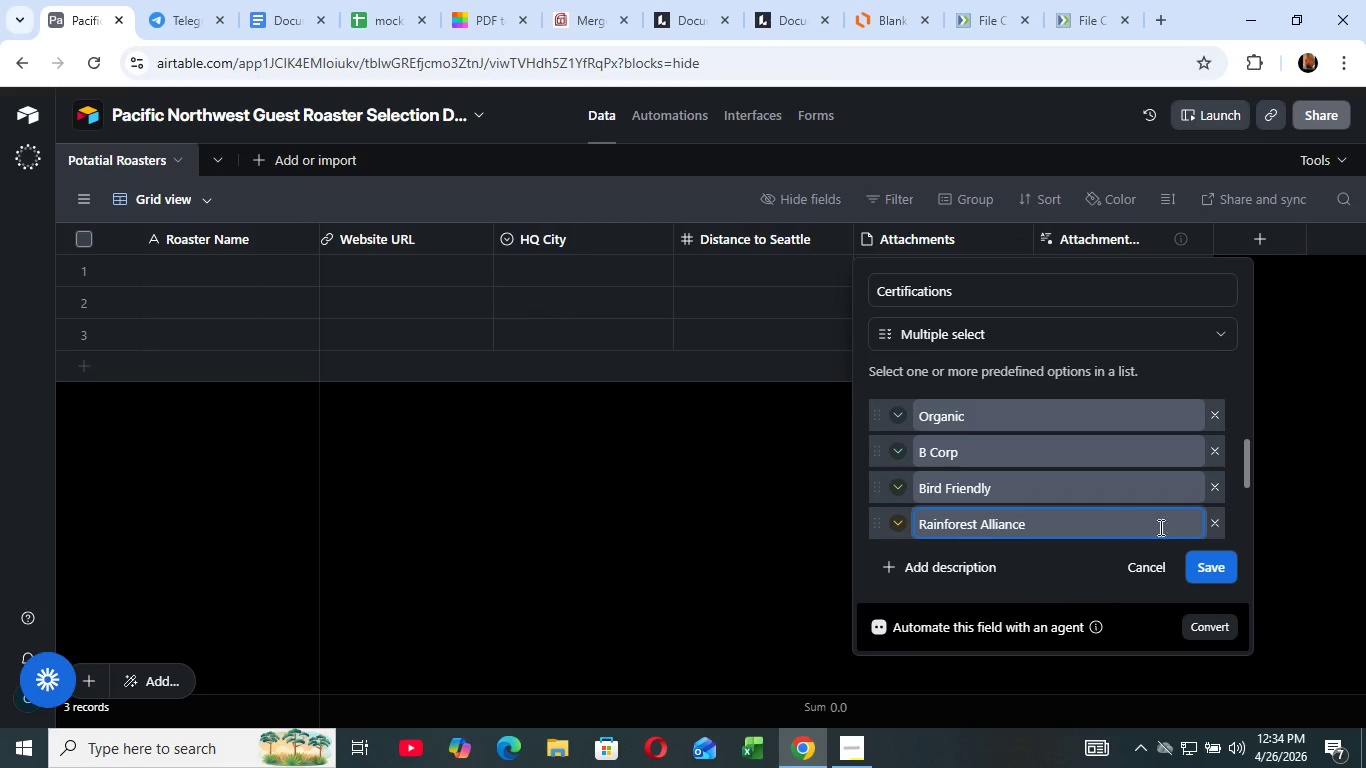 
left_click([1214, 565])
 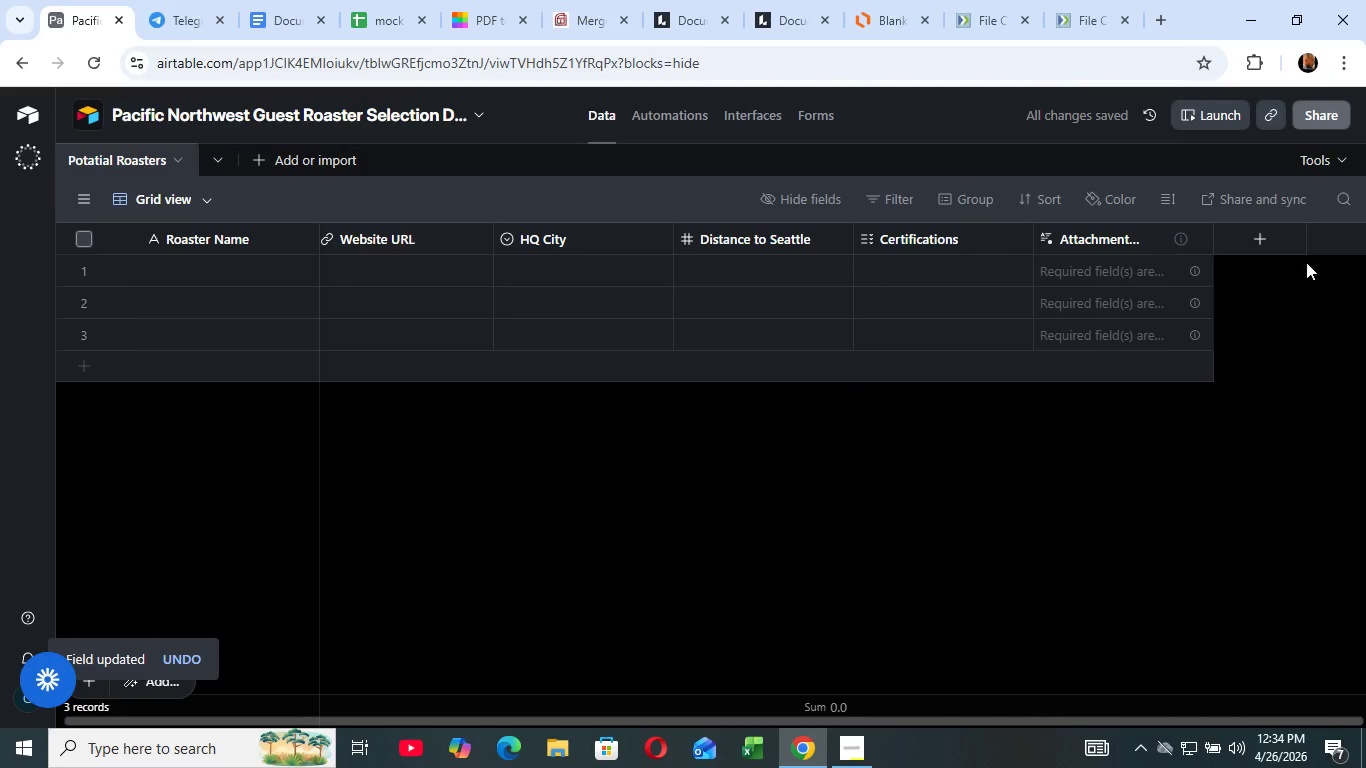 
left_click([832, 539])
 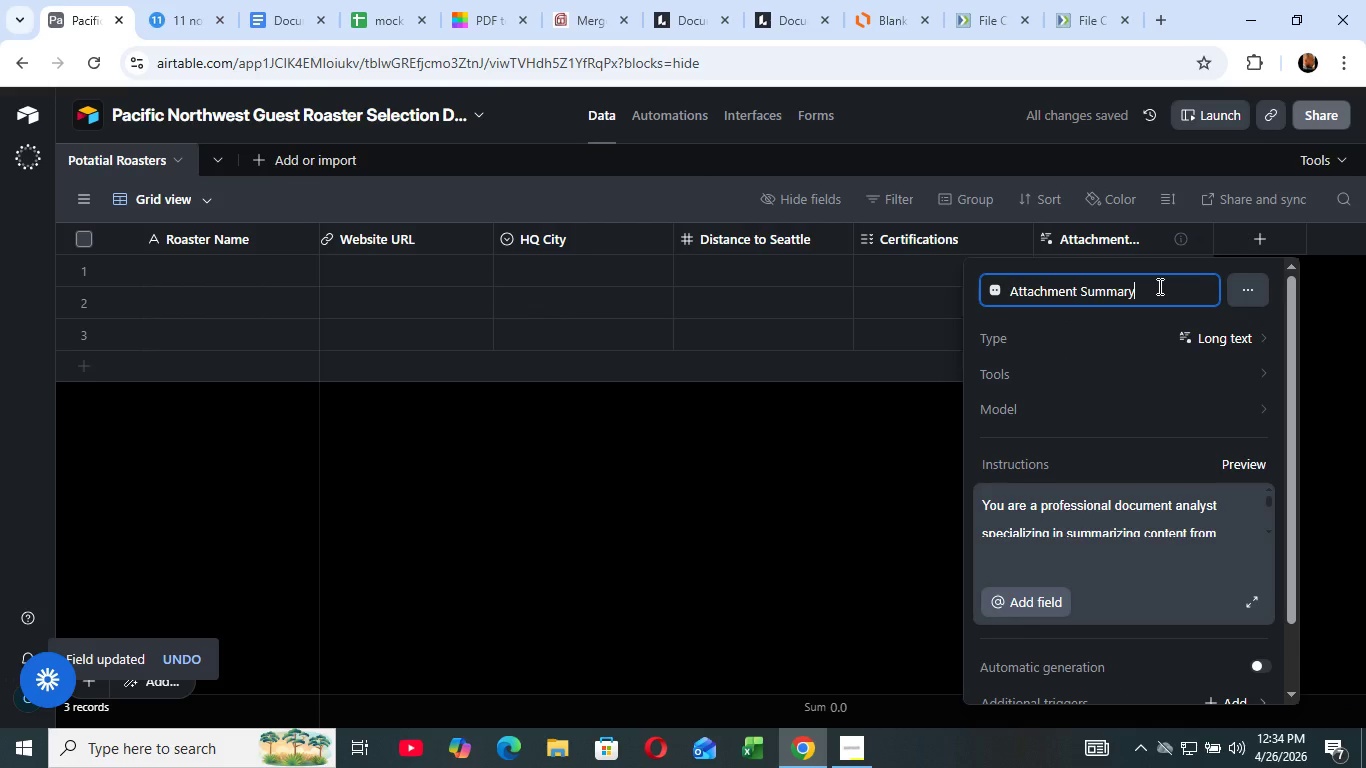 
left_click([1198, 234])
 